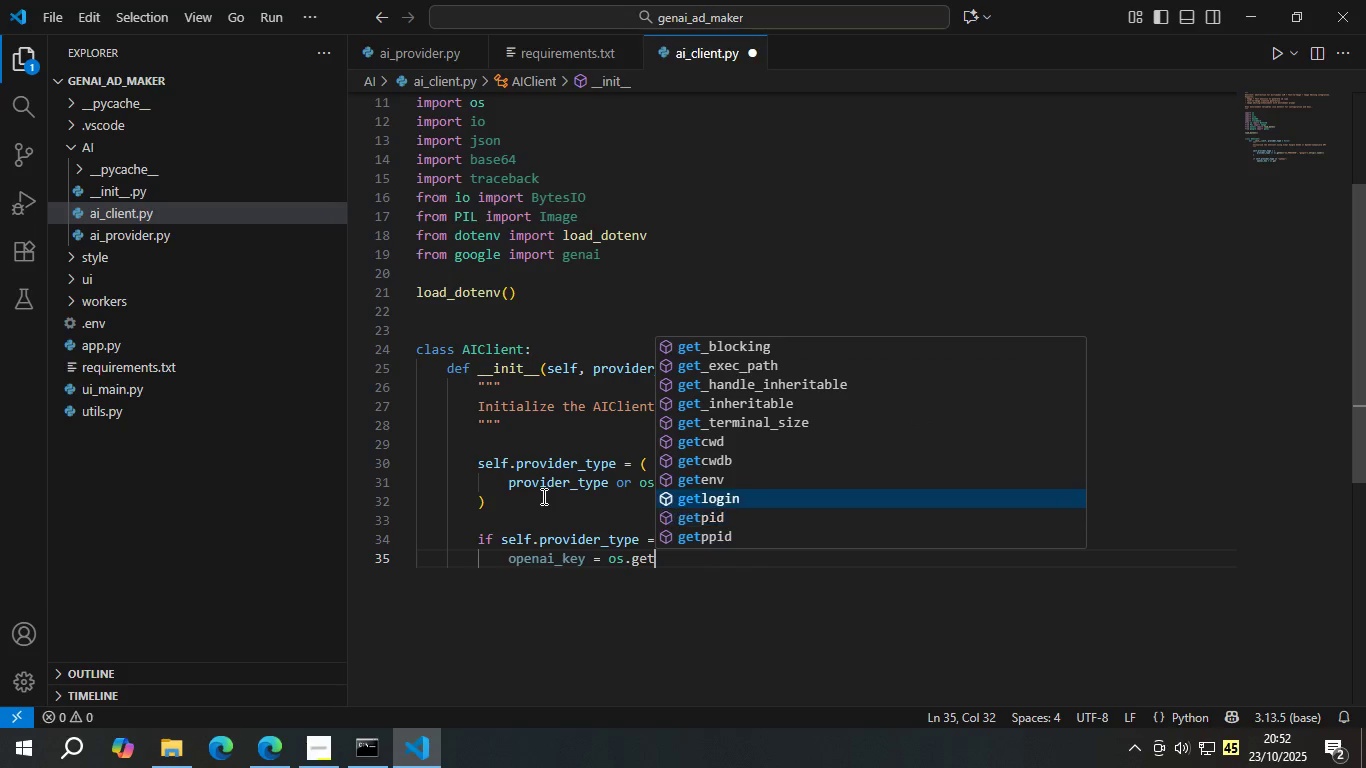 
key(ArrowUp)
 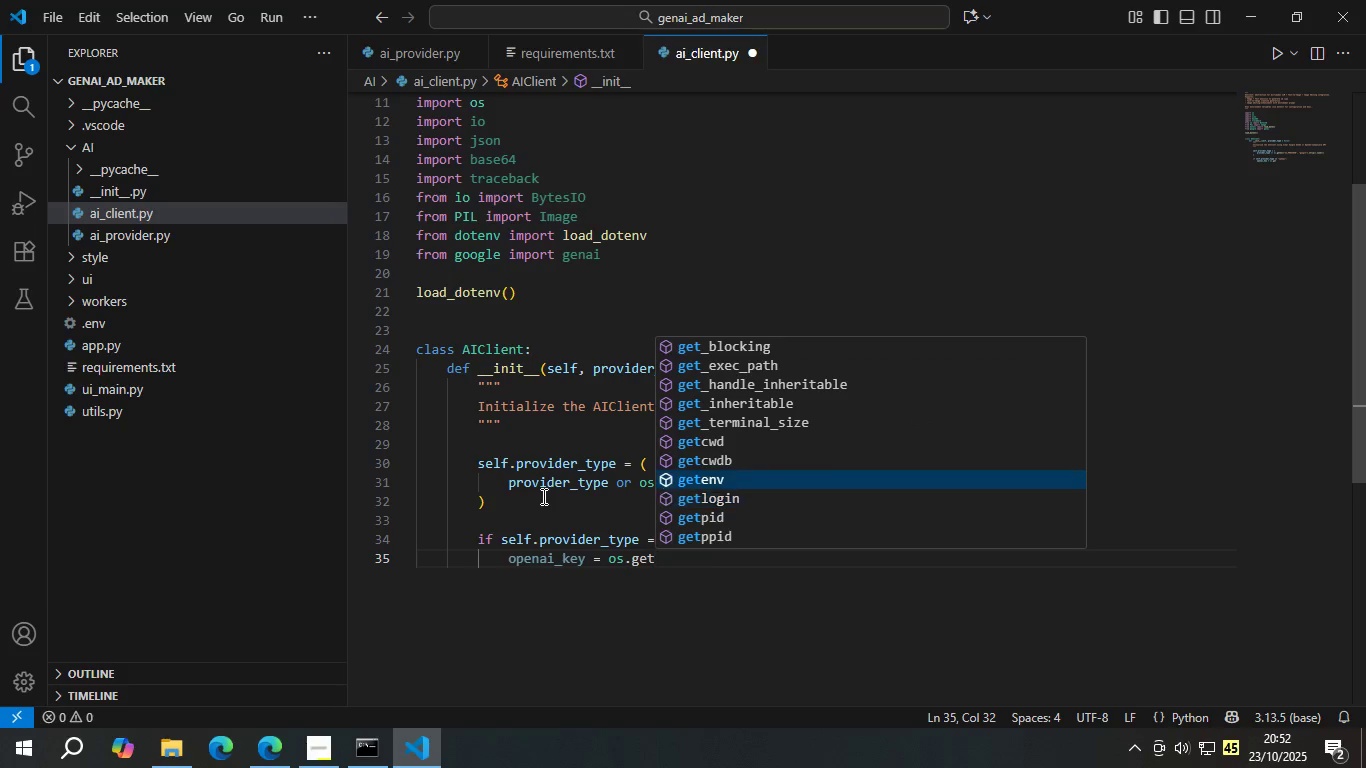 
key(ArrowUp)
 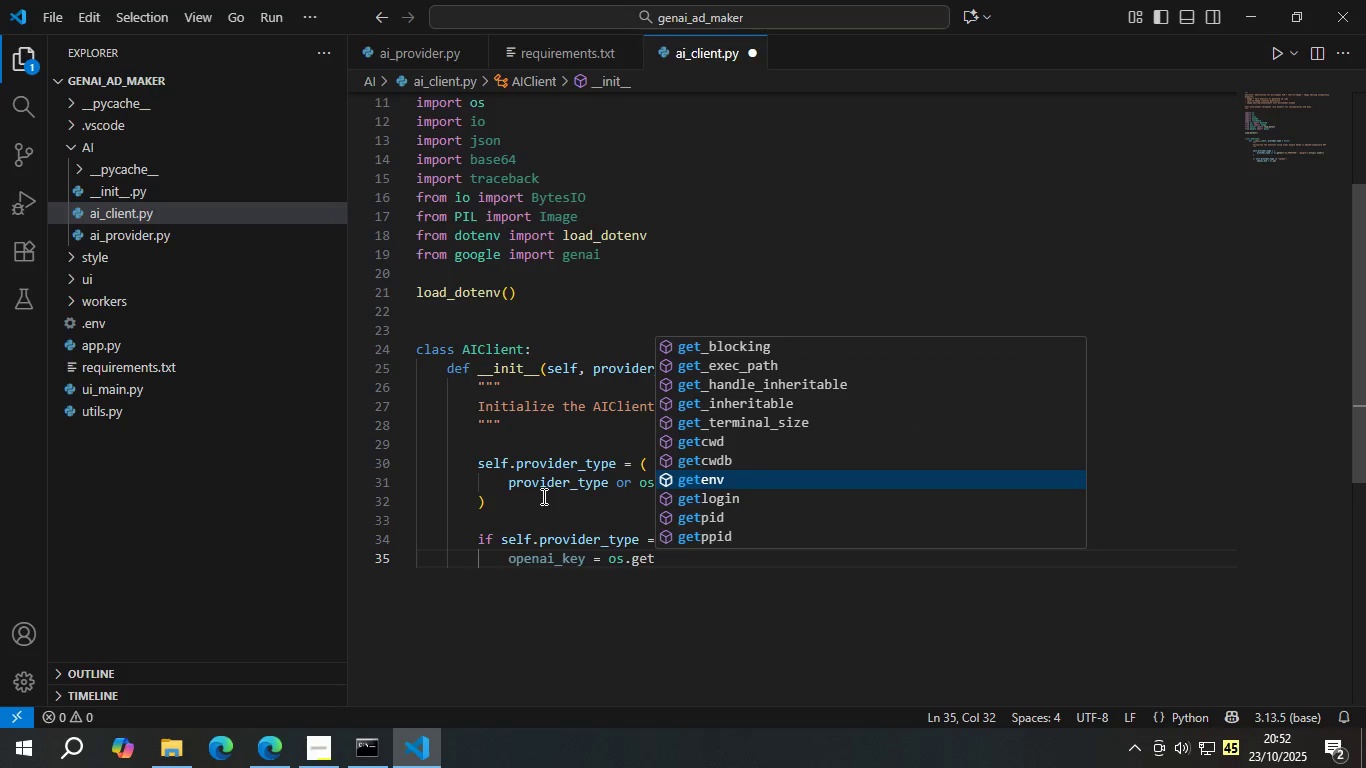 
key(Enter)
 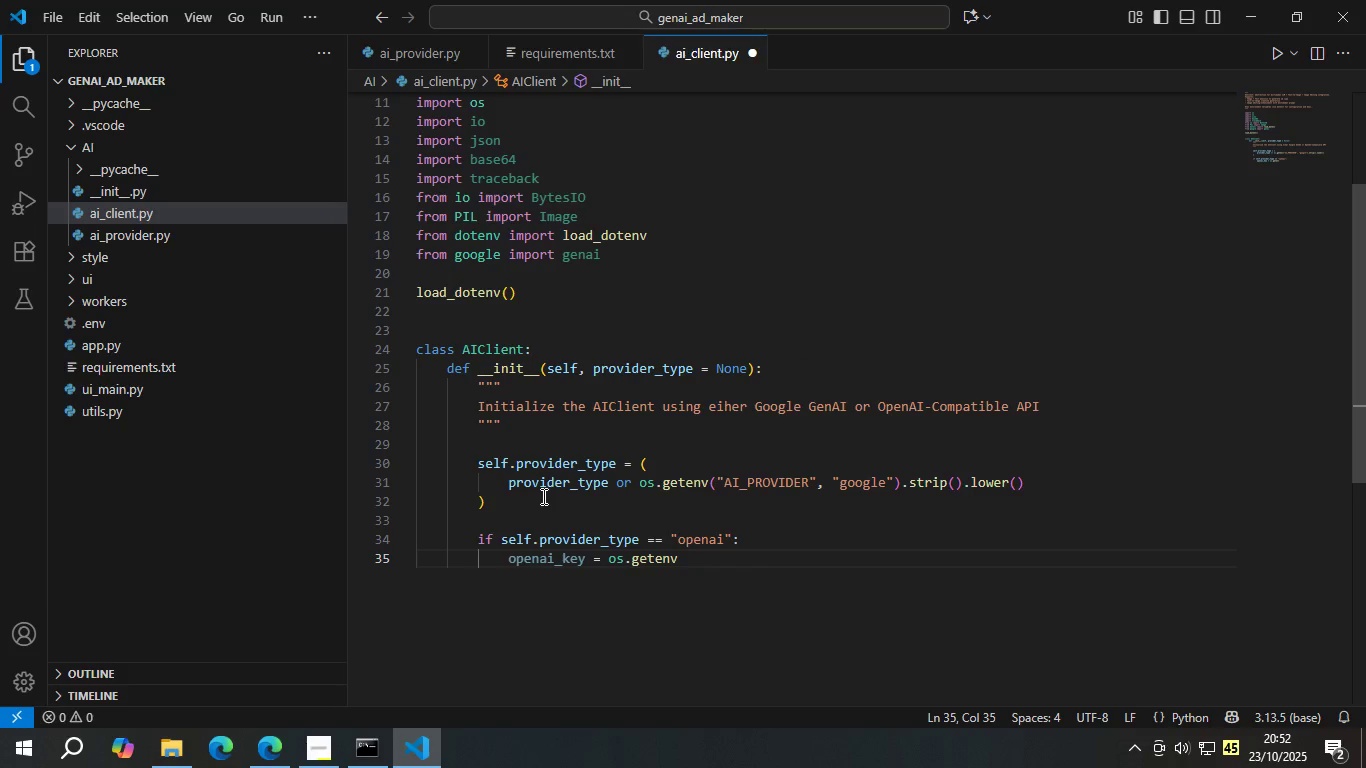 
type((OP)
key(Backspace)
key(Backspace)
type("OPENAI_API_KEY)
 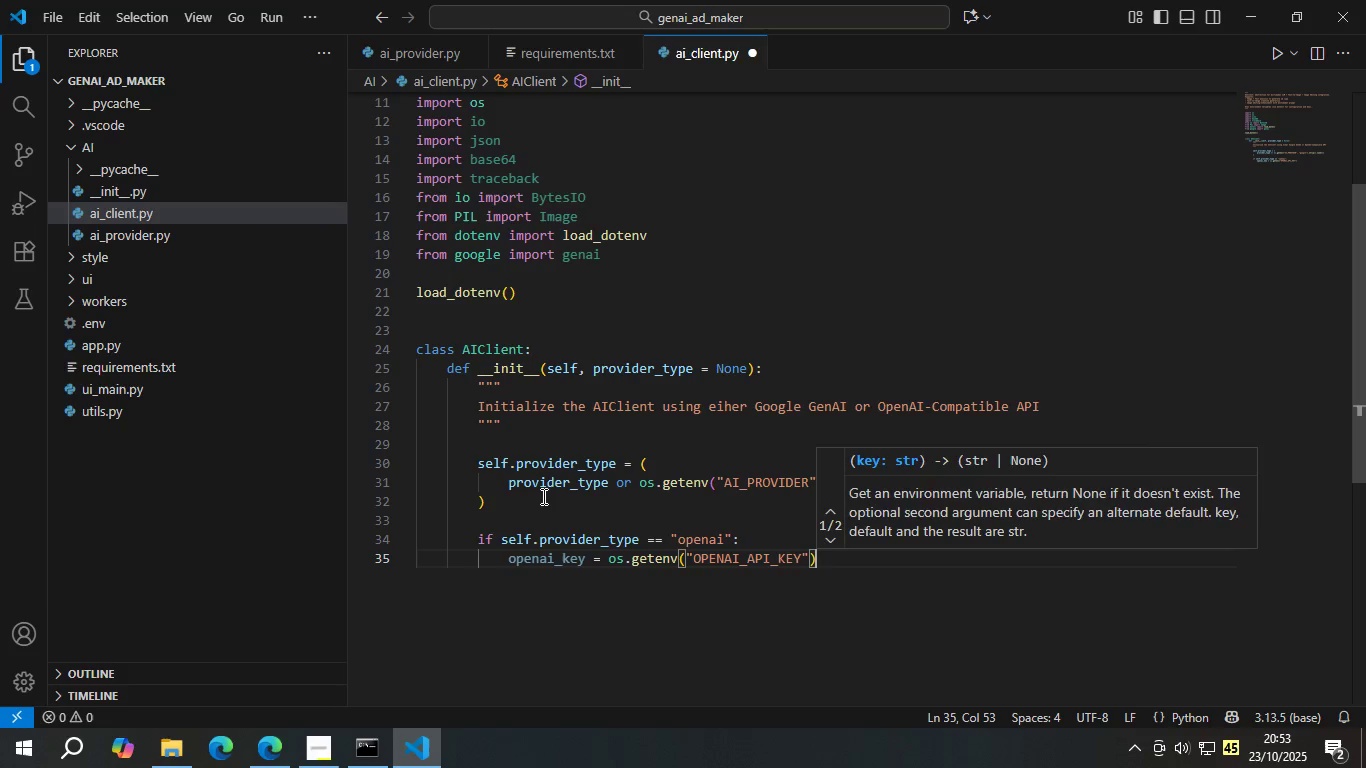 
 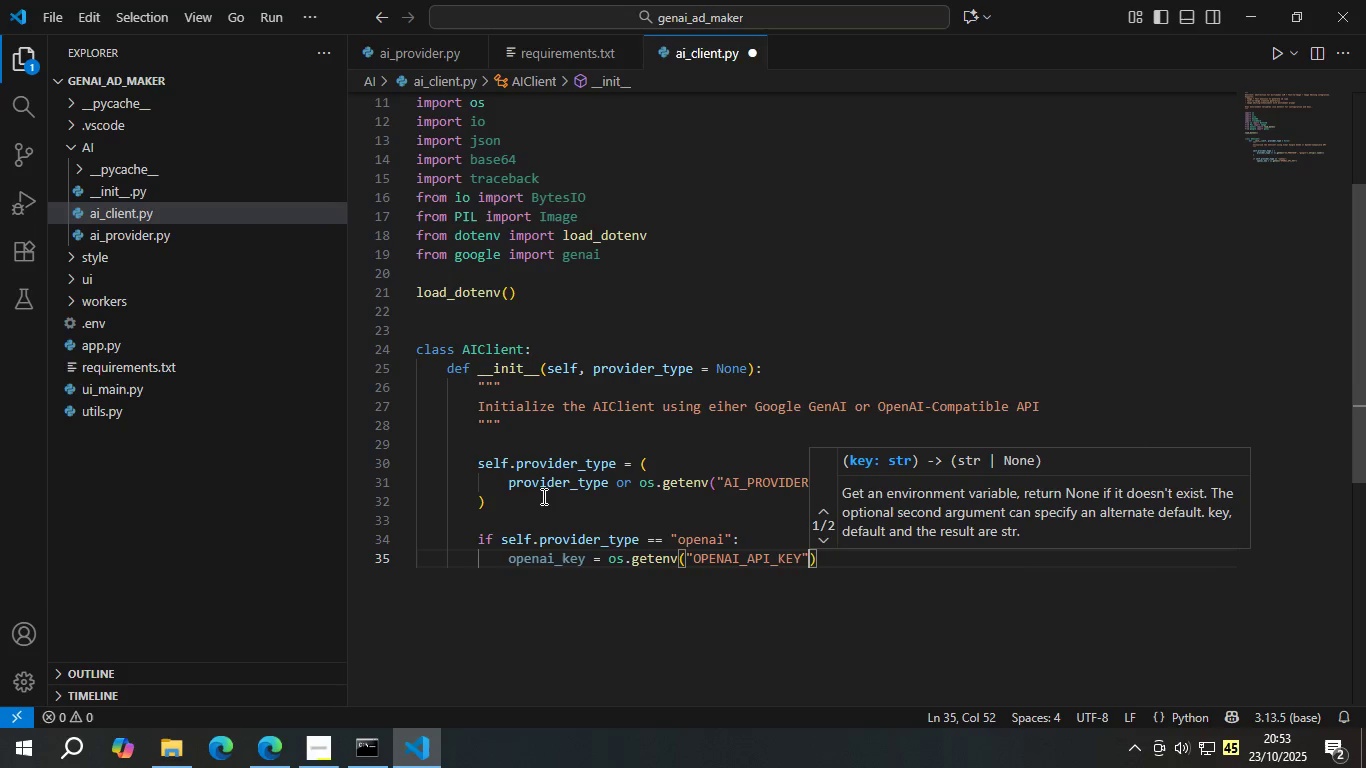 
key(ArrowRight)
 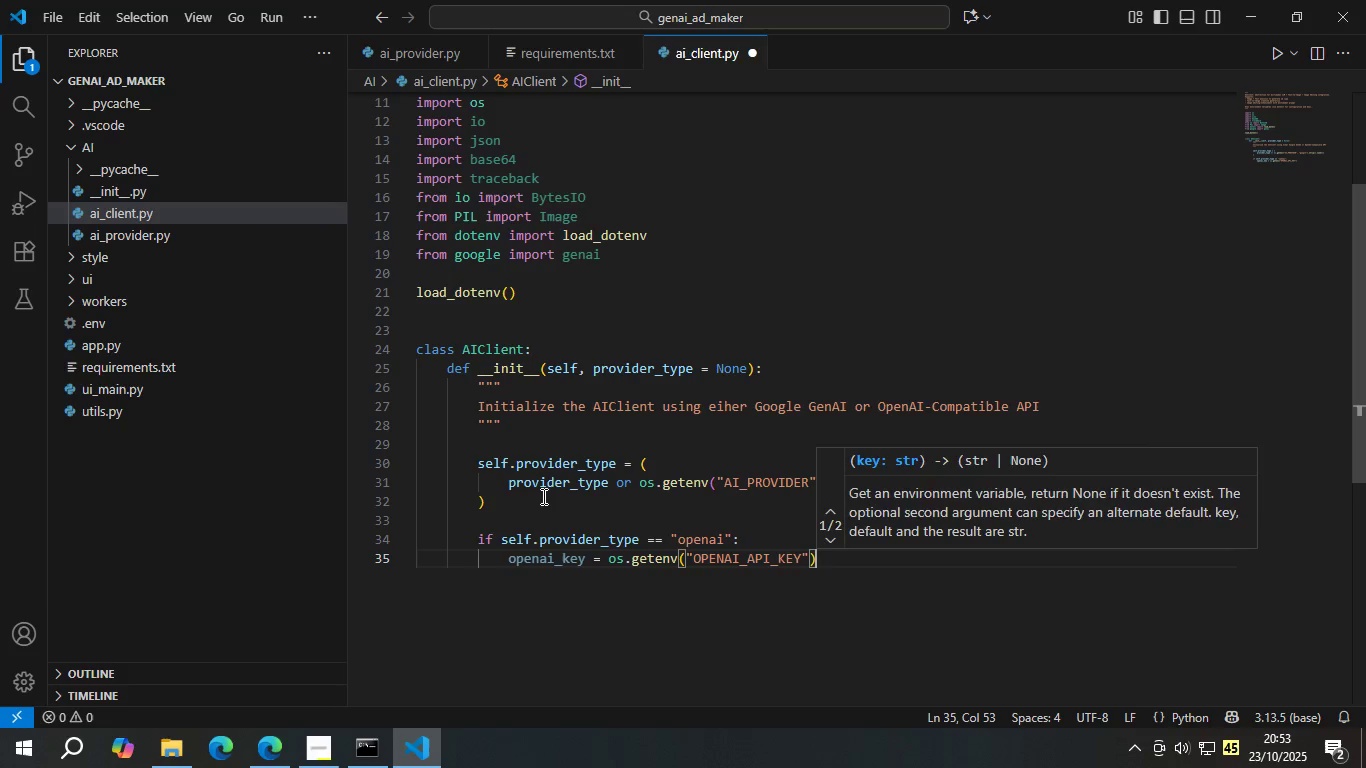 
key(ArrowRight)
 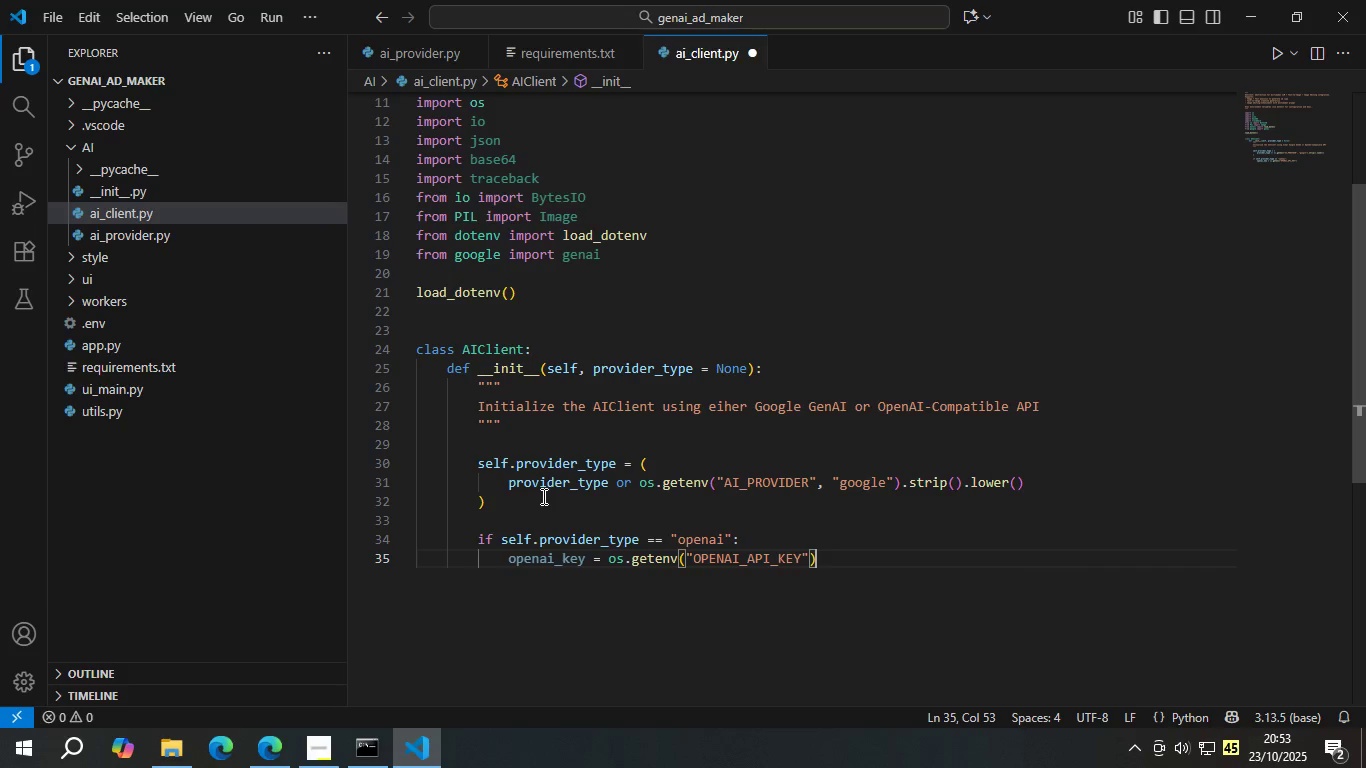 
key(Enter)
 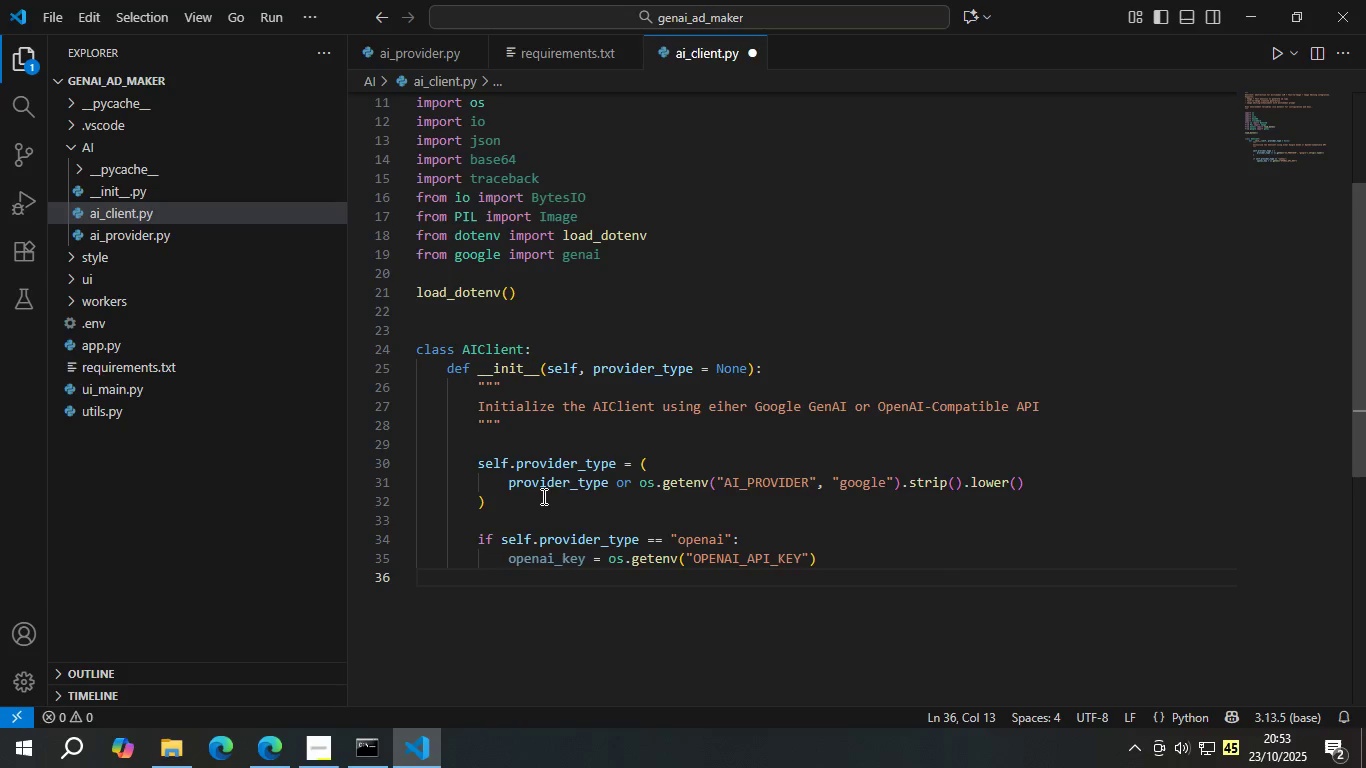 
type(if not open)
 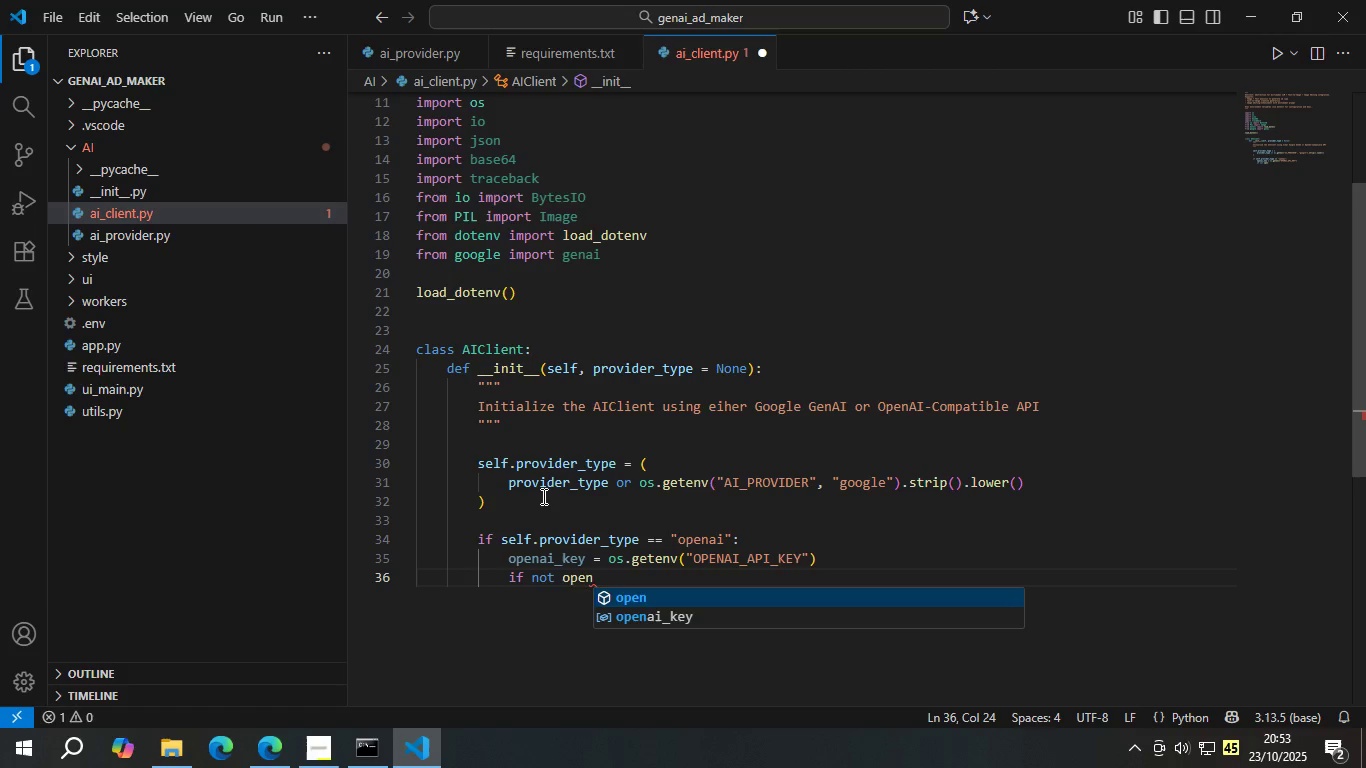 
key(ArrowDown)
 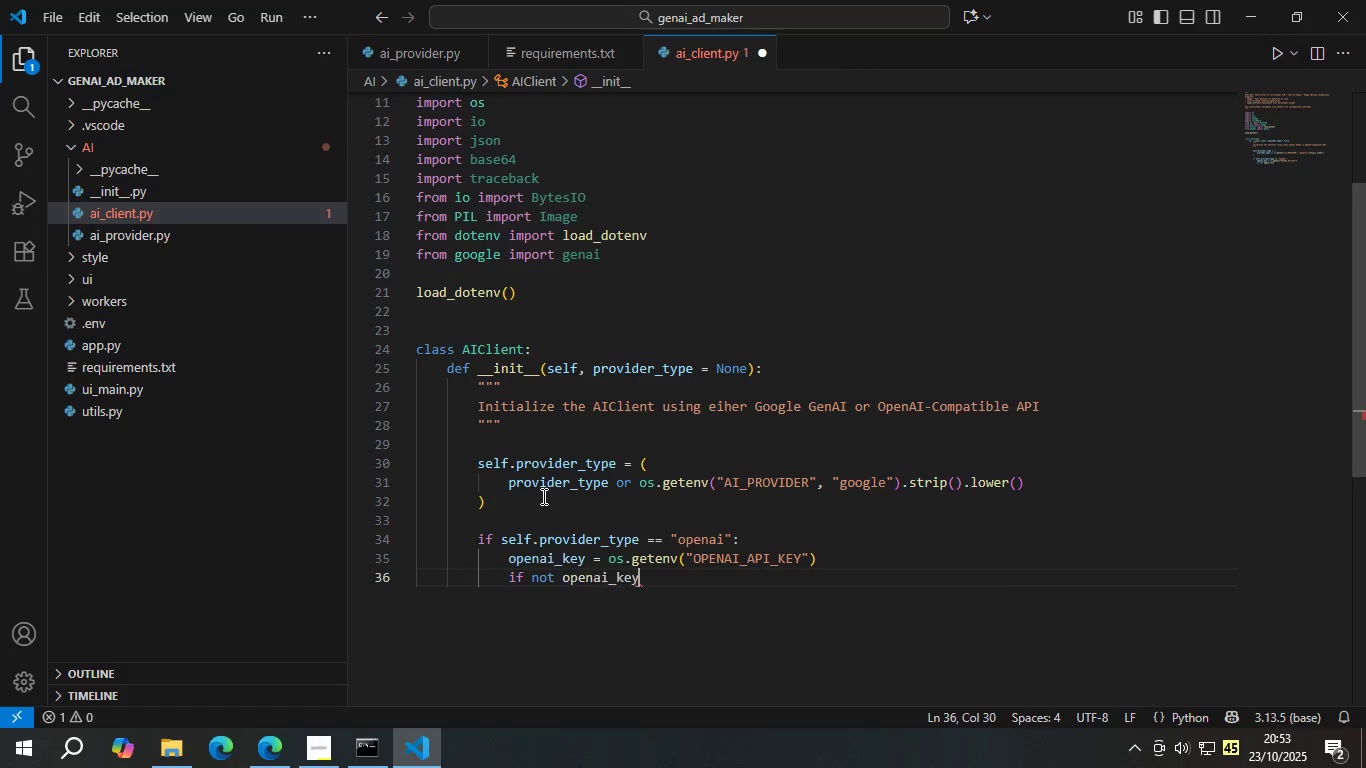 
key(Enter)
 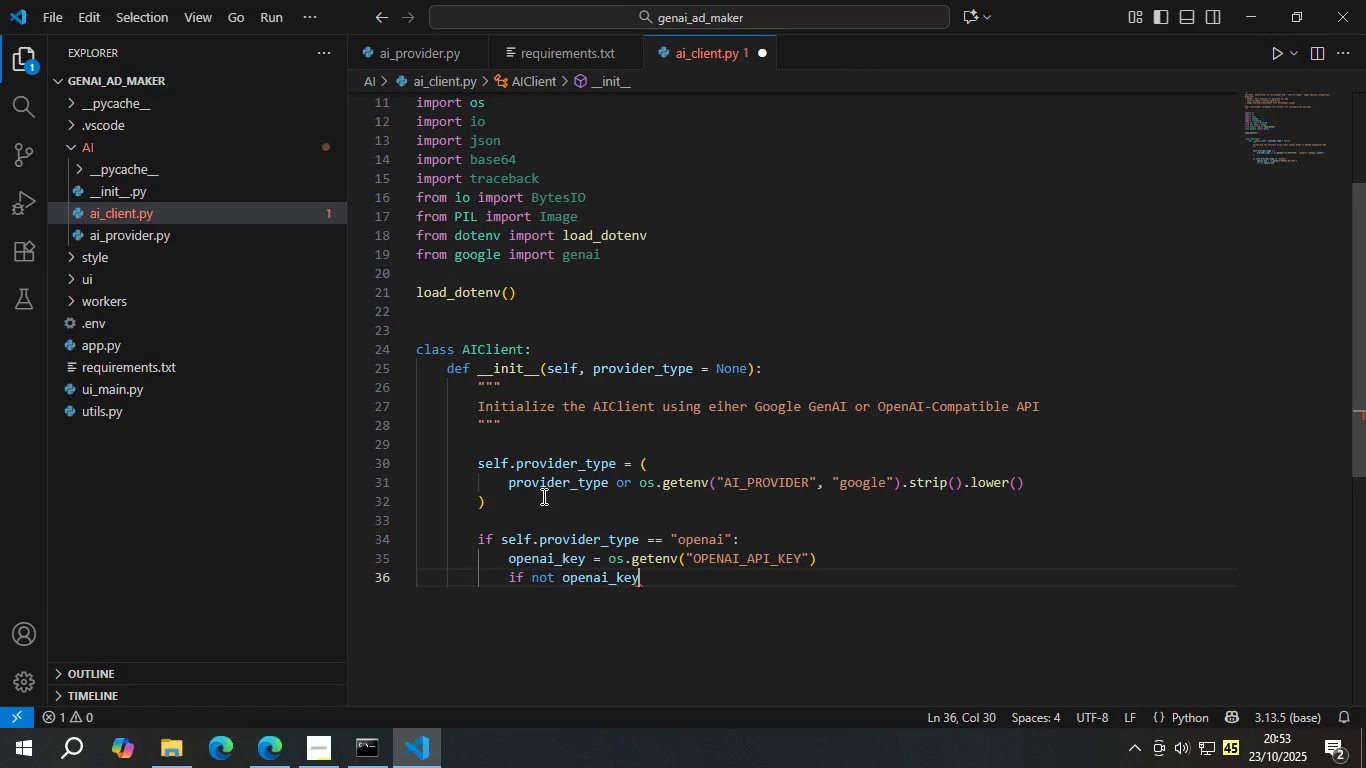 
key(Shift+Semicolon)
 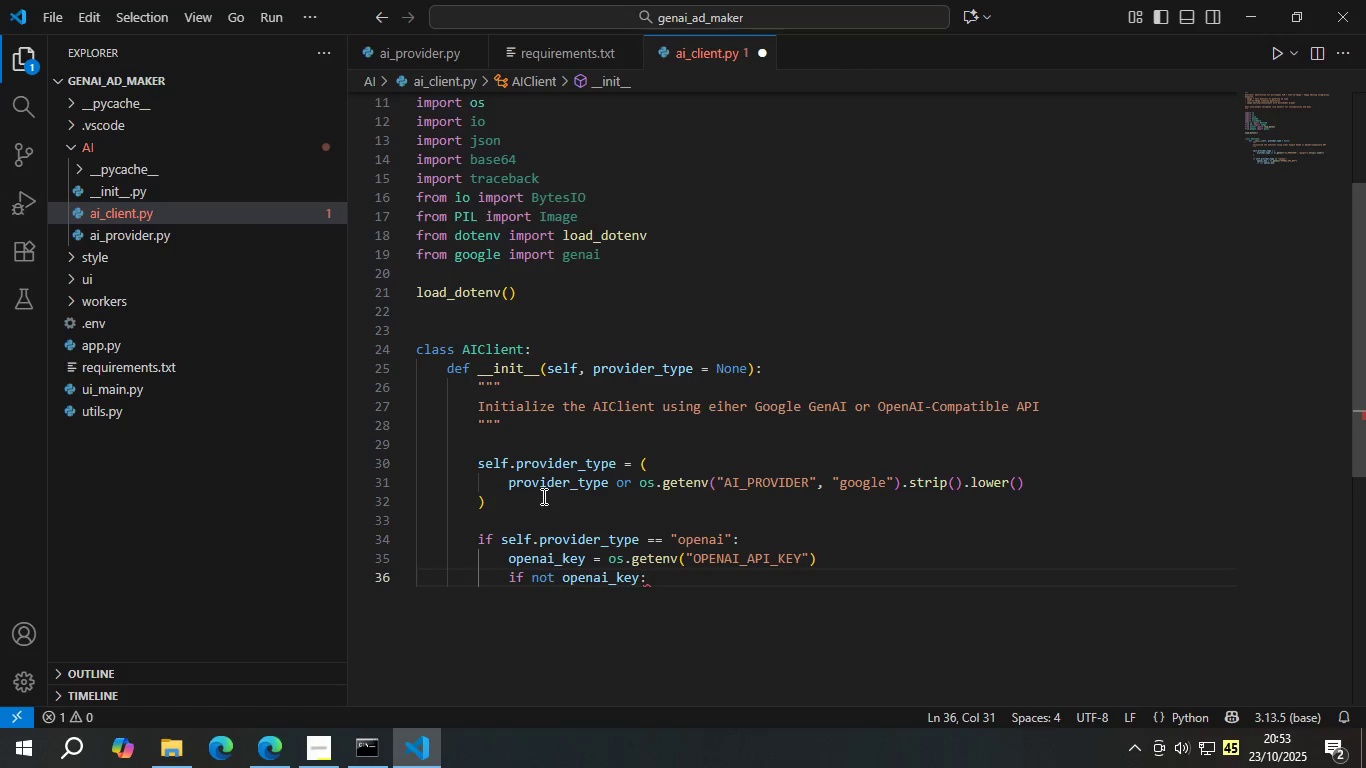 
key(Enter)
 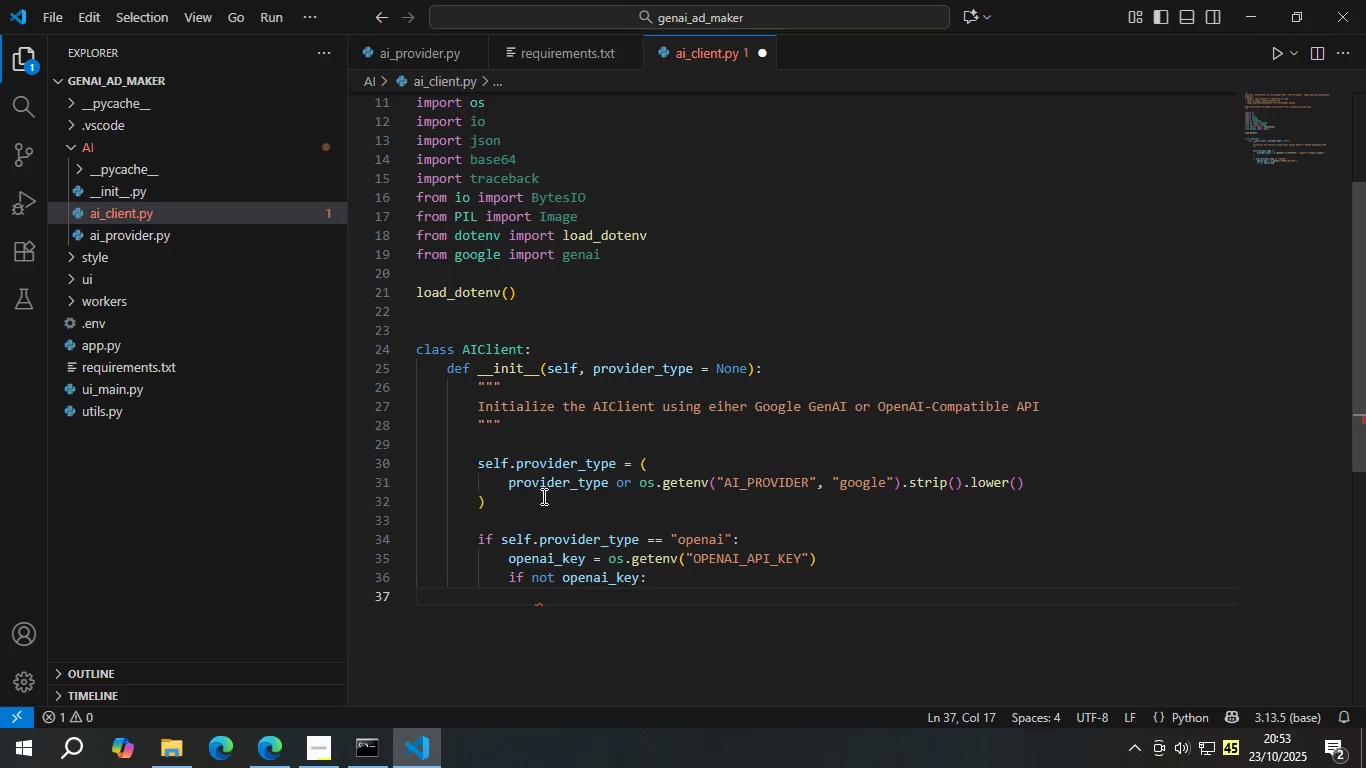 
type(raise Rut)
 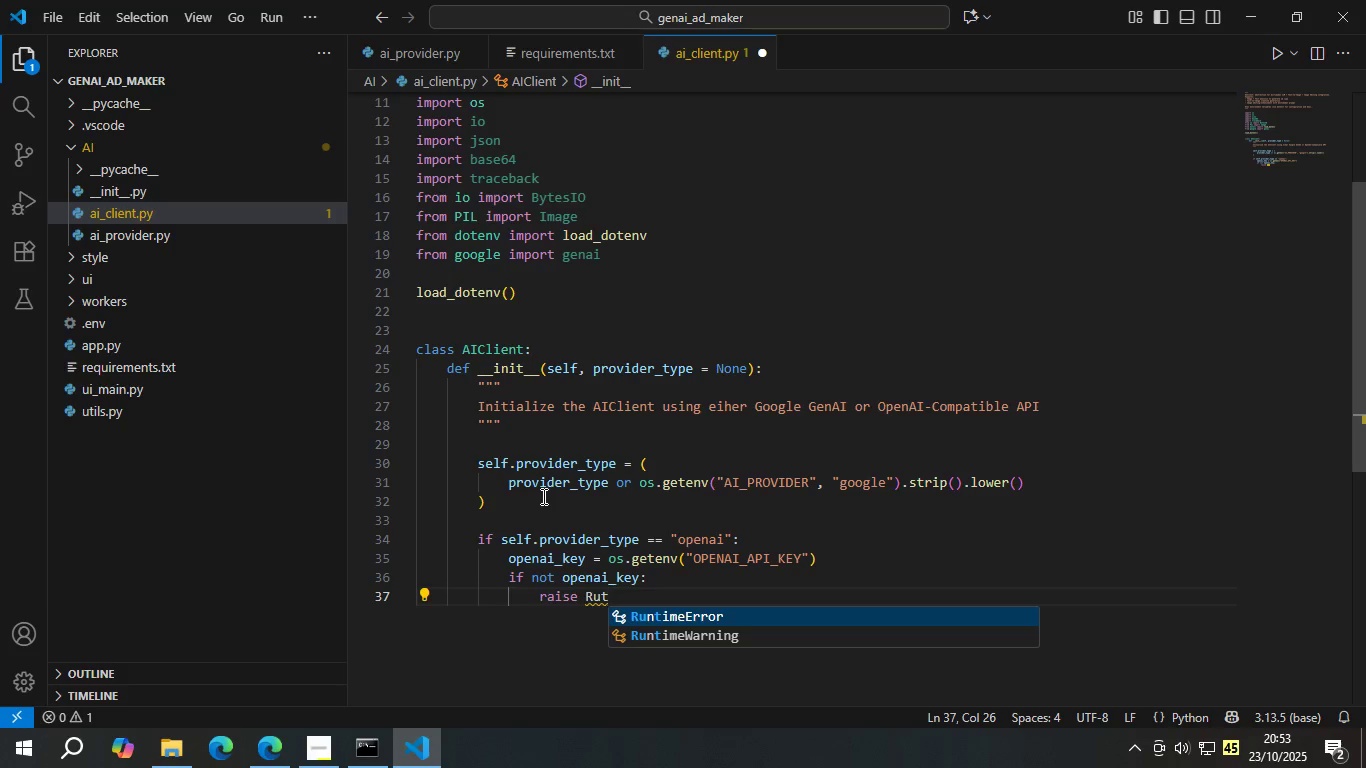 
key(Enter)
 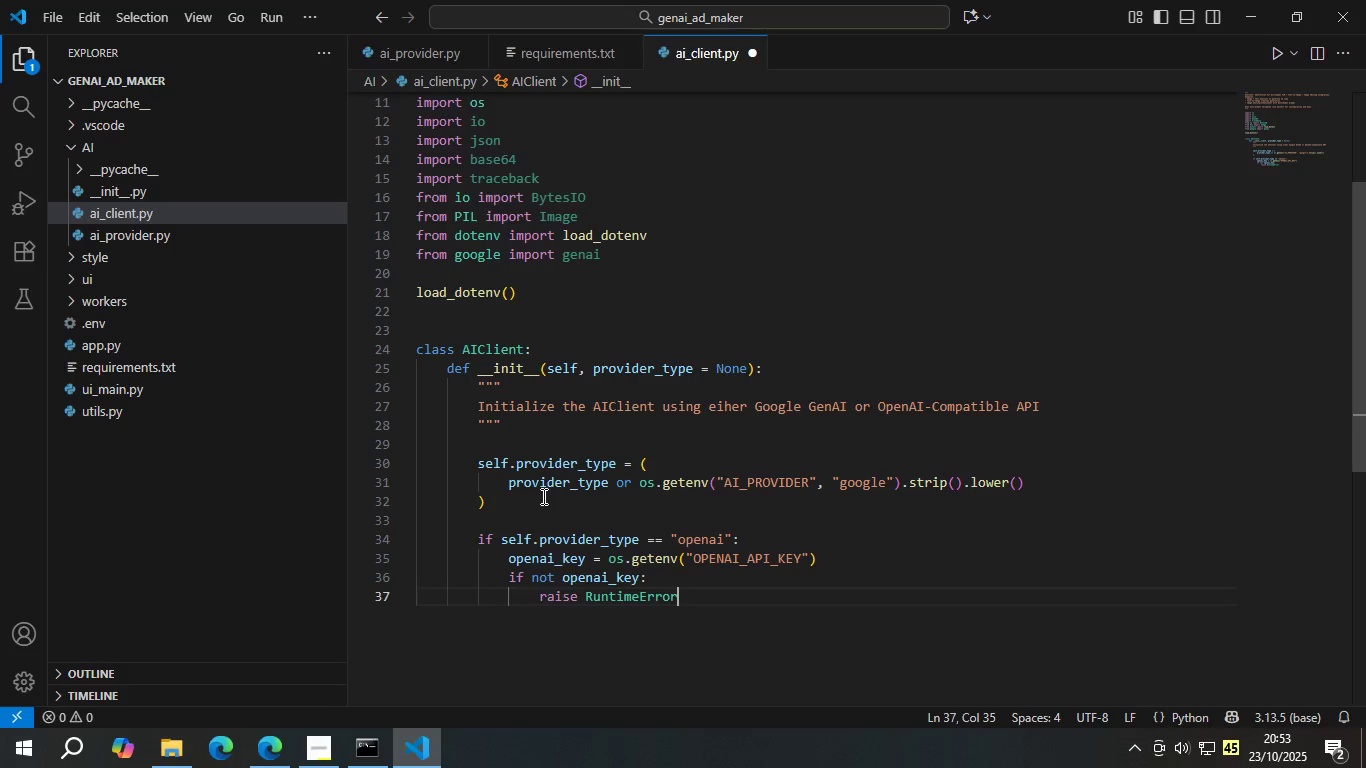 
type((?Miss)
key(Backspace)
key(Backspace)
key(Backspace)
key(Backspace)
key(Backspace)
type("Missing required envirnment variable = OPENAI_API_KEY)
 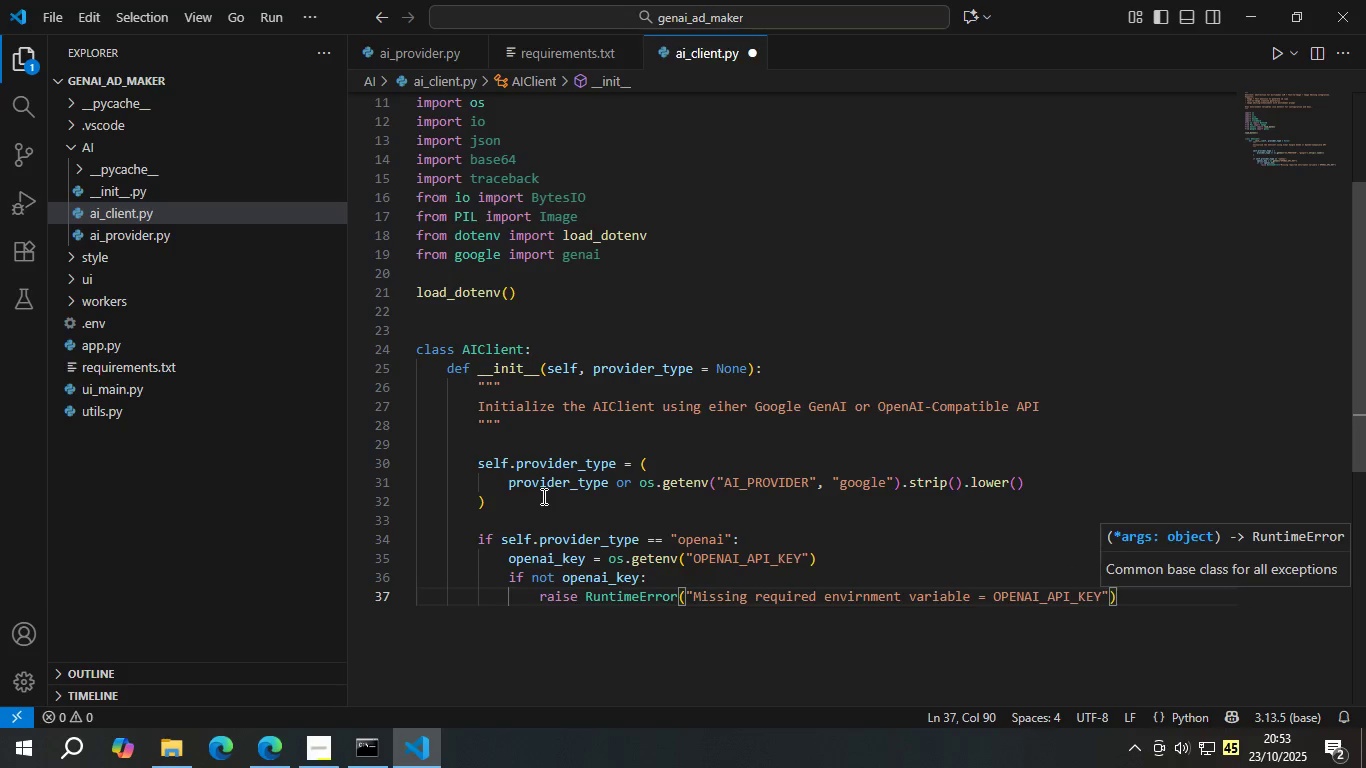 
key(ArrowRight)
 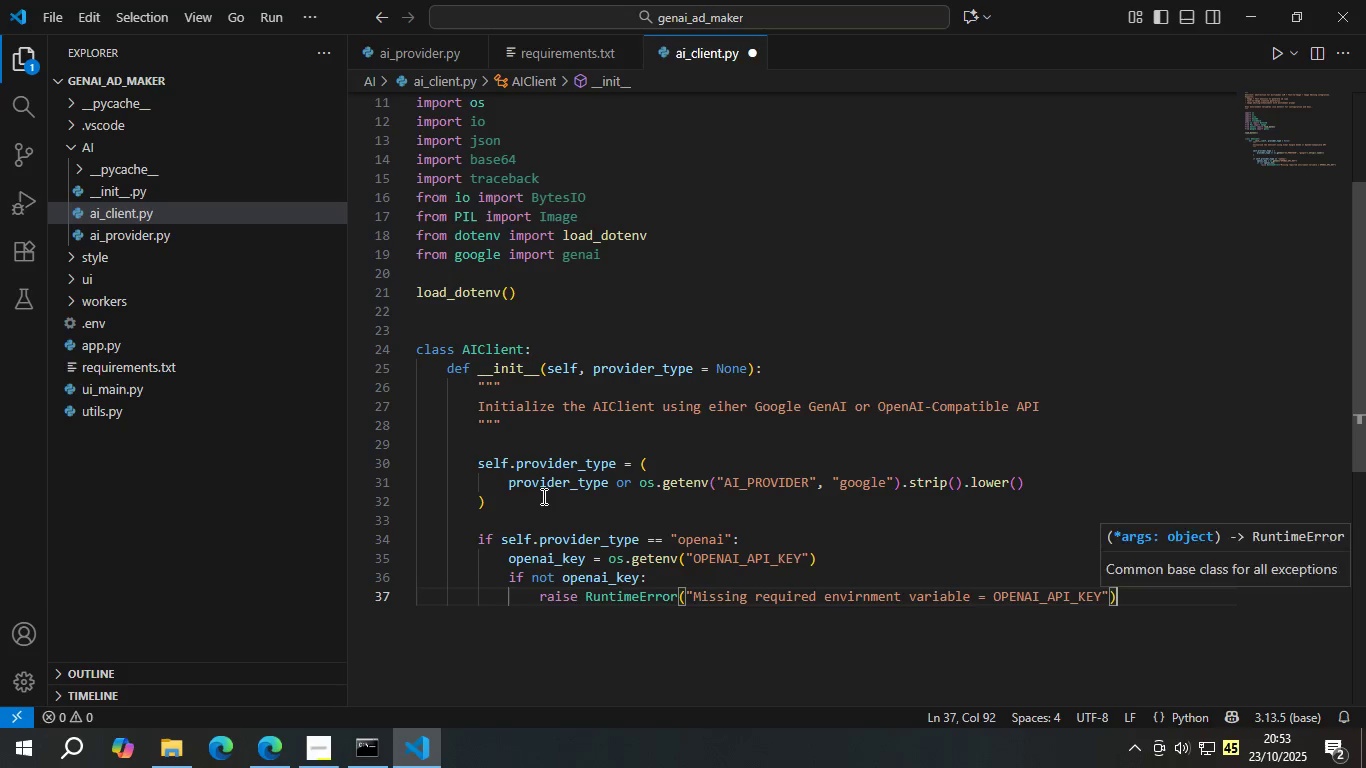 
key(ArrowRight)
 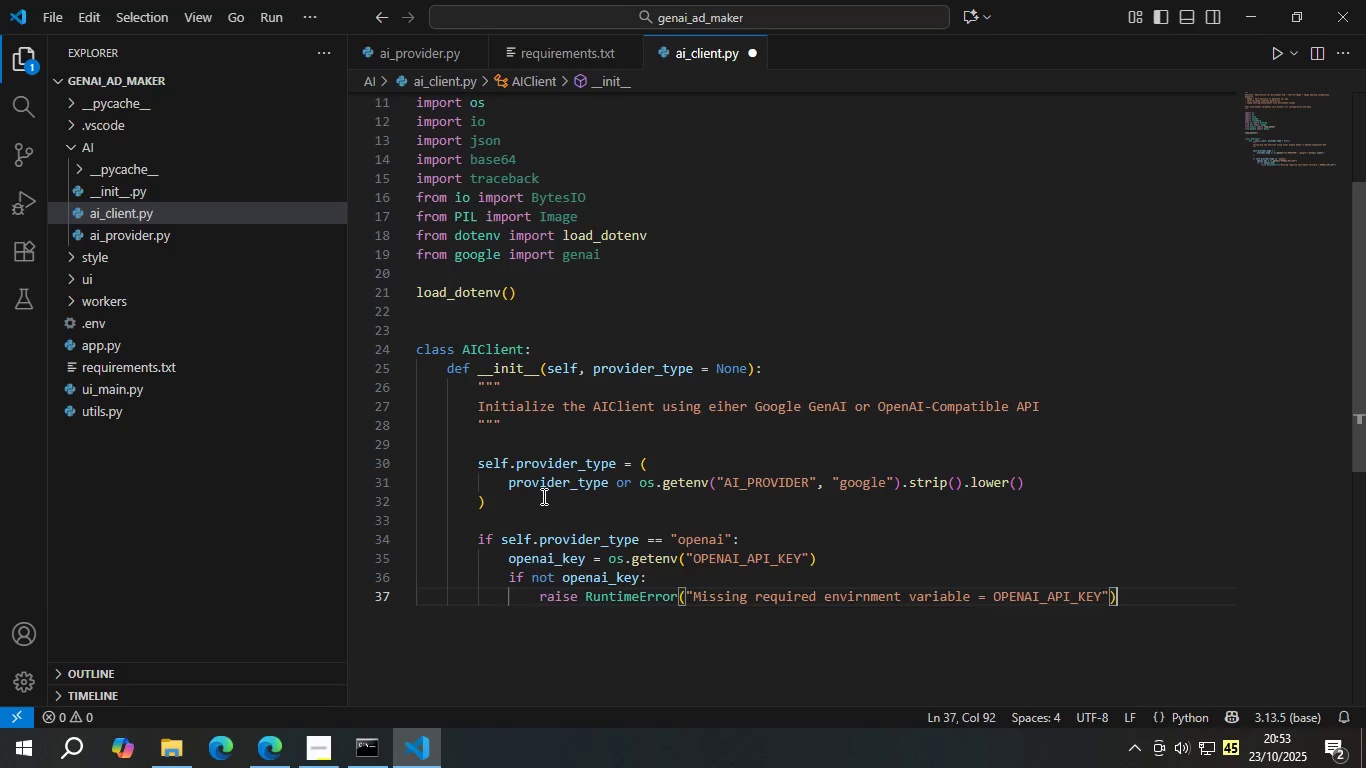 
key(ArrowRight)
 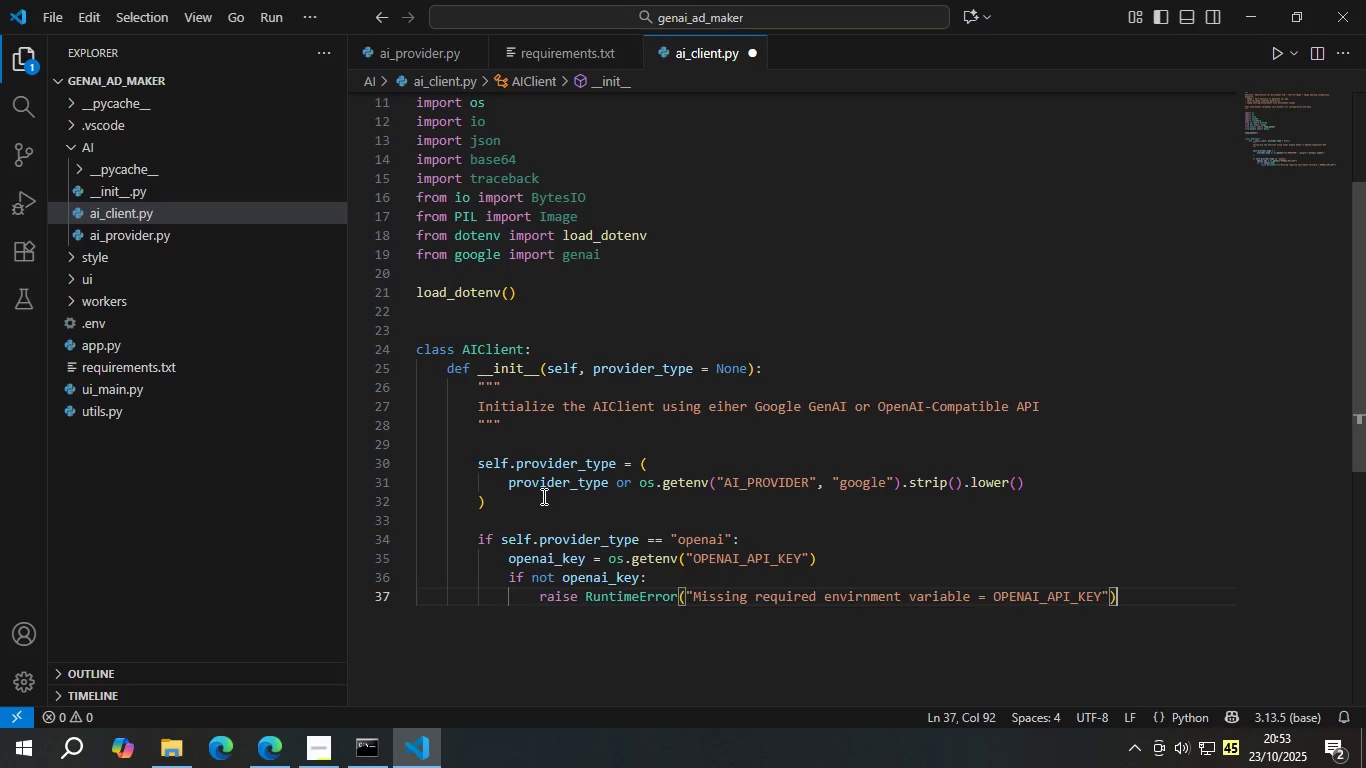 
hold_key(key=ArrowLeft, duration=0.84)
 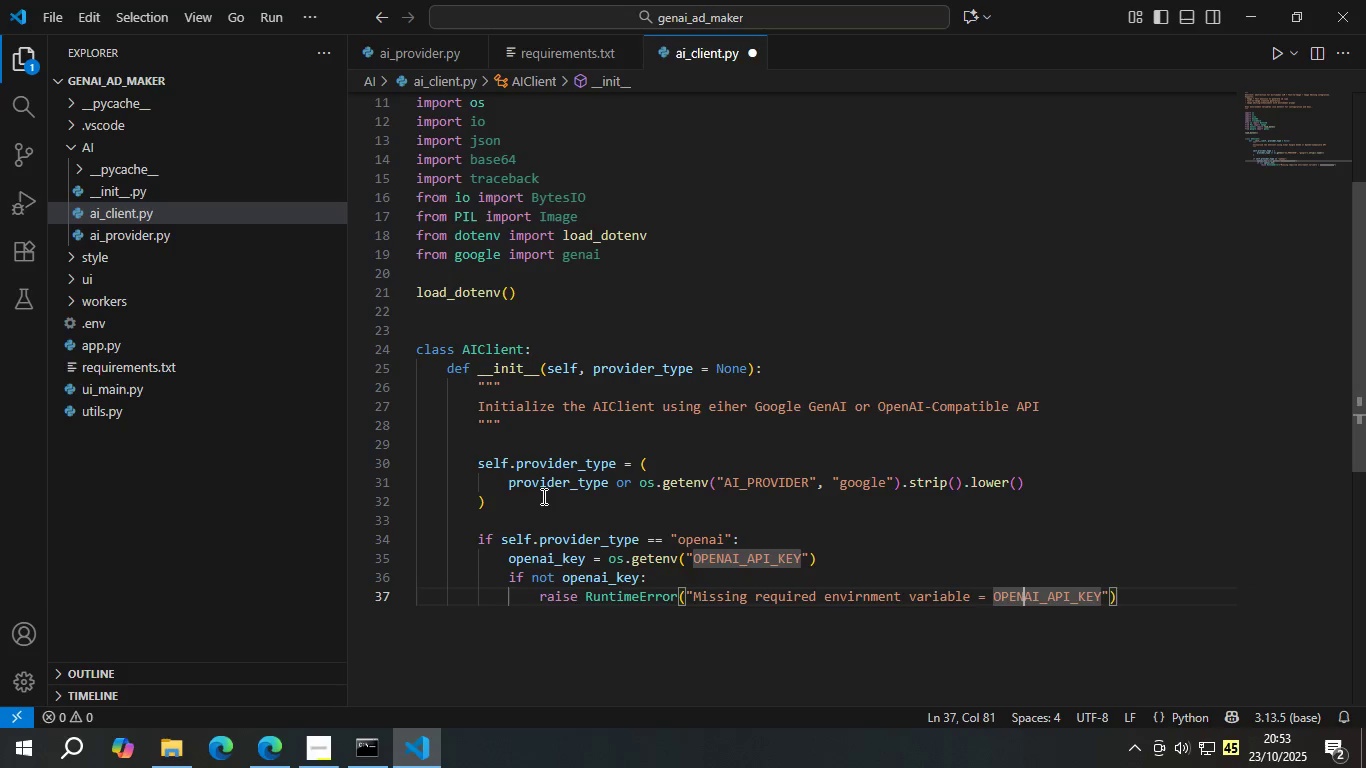 
key(ArrowLeft)
 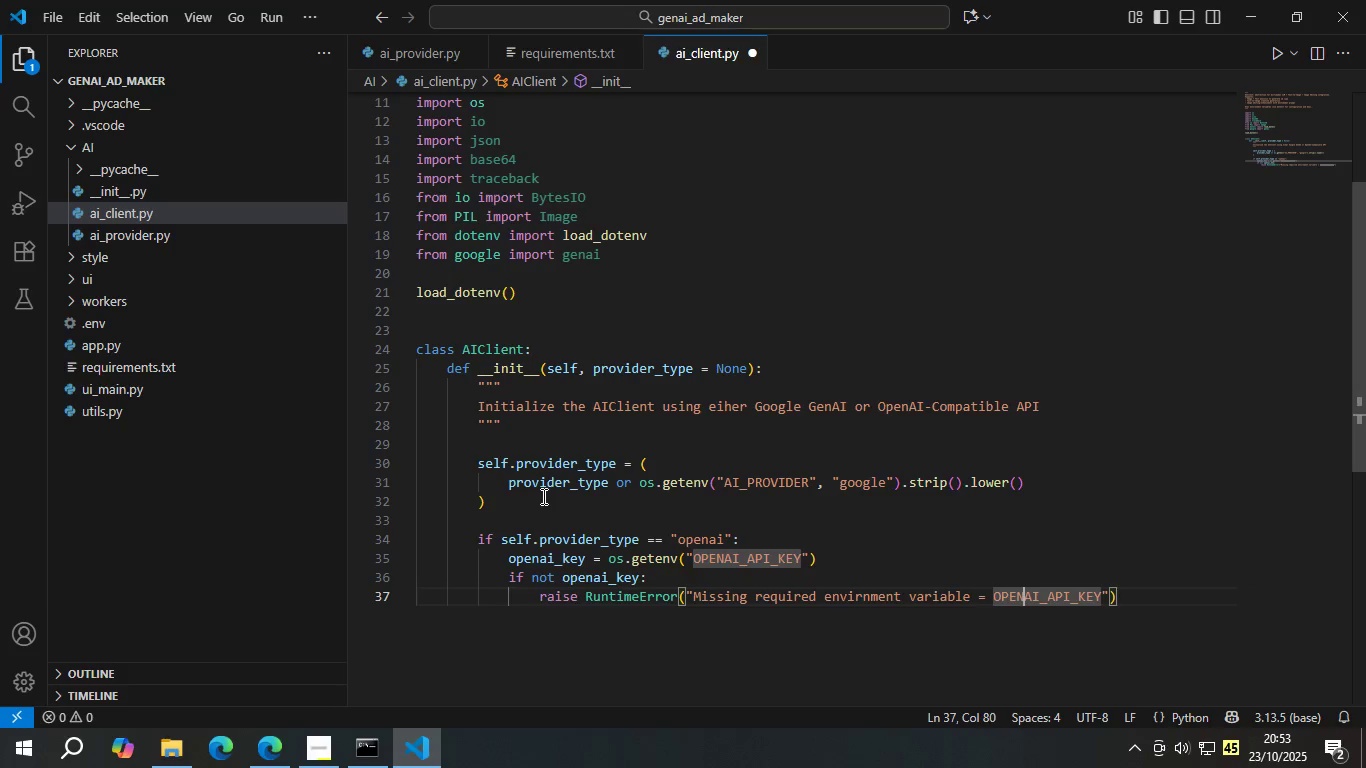 
key(ArrowLeft)
 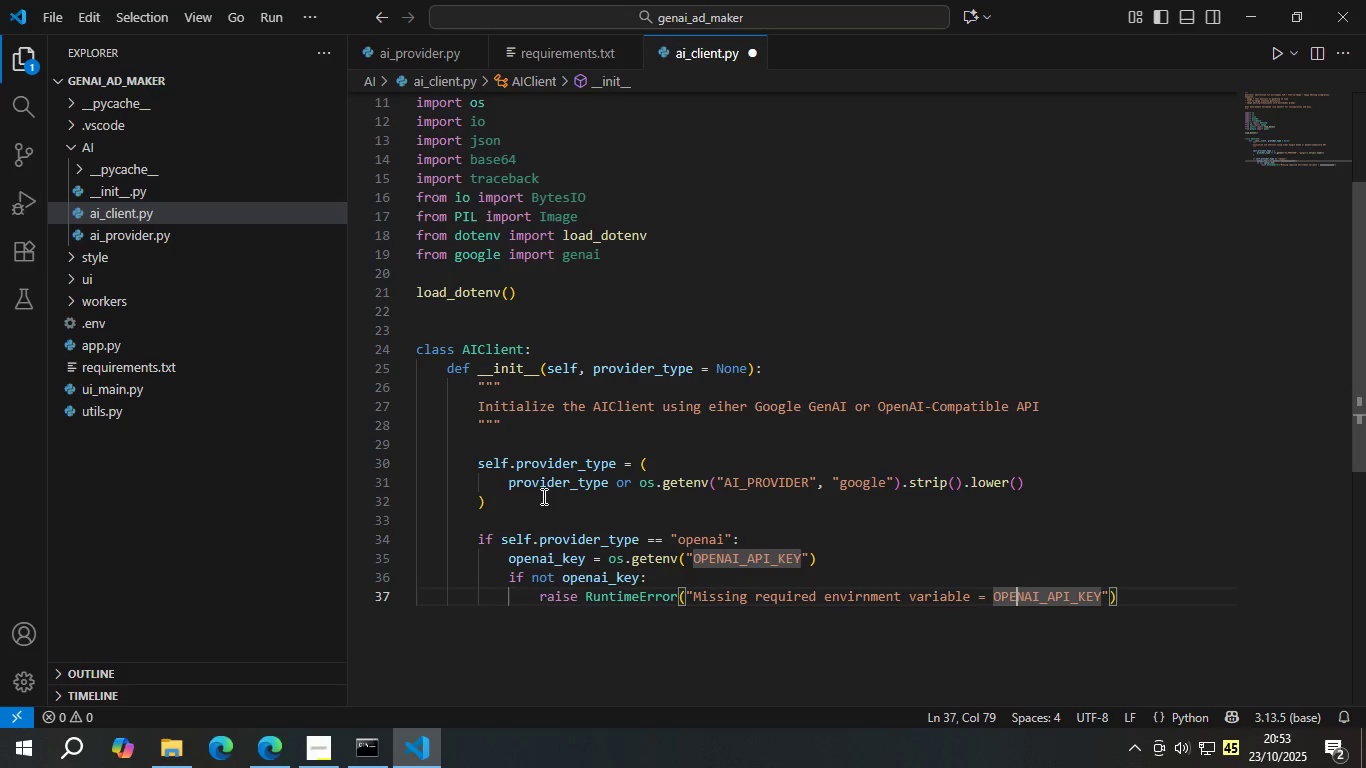 
key(ArrowLeft)
 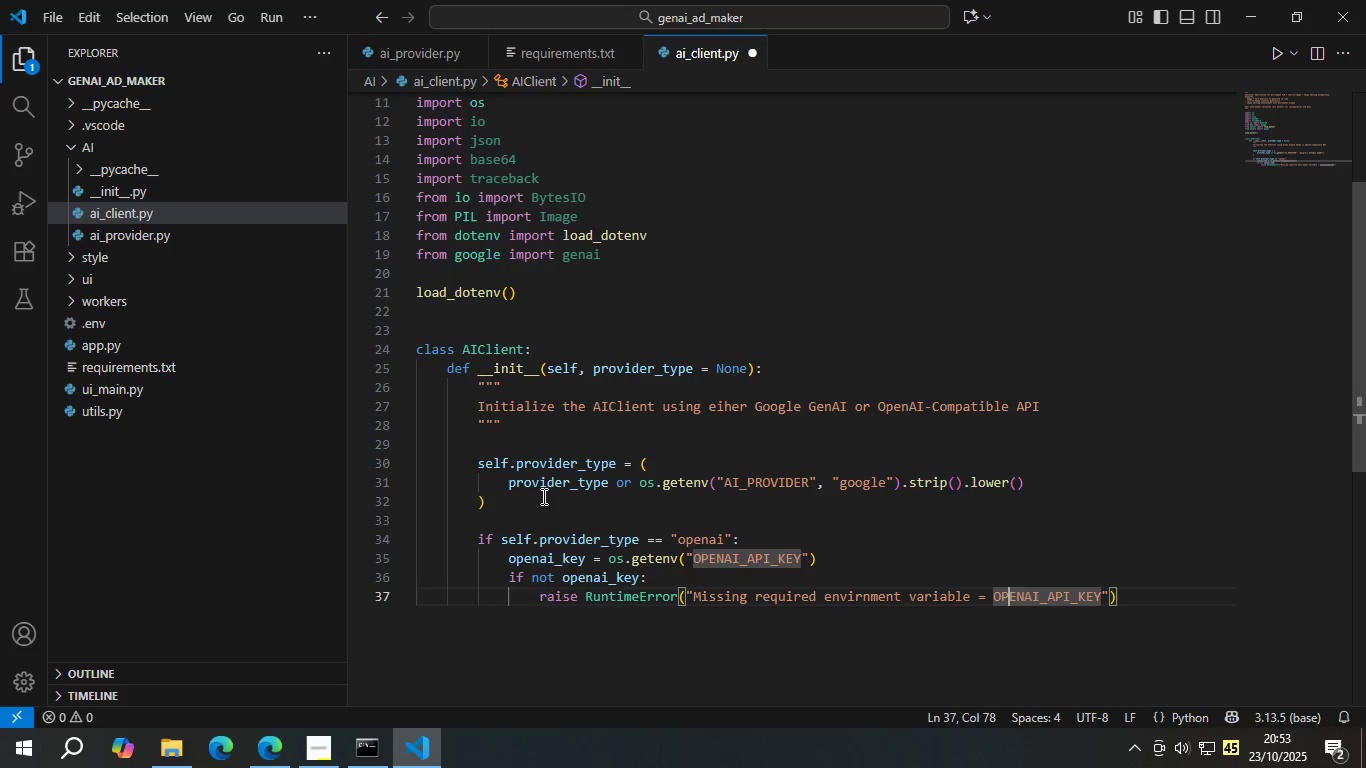 
key(ArrowLeft)
 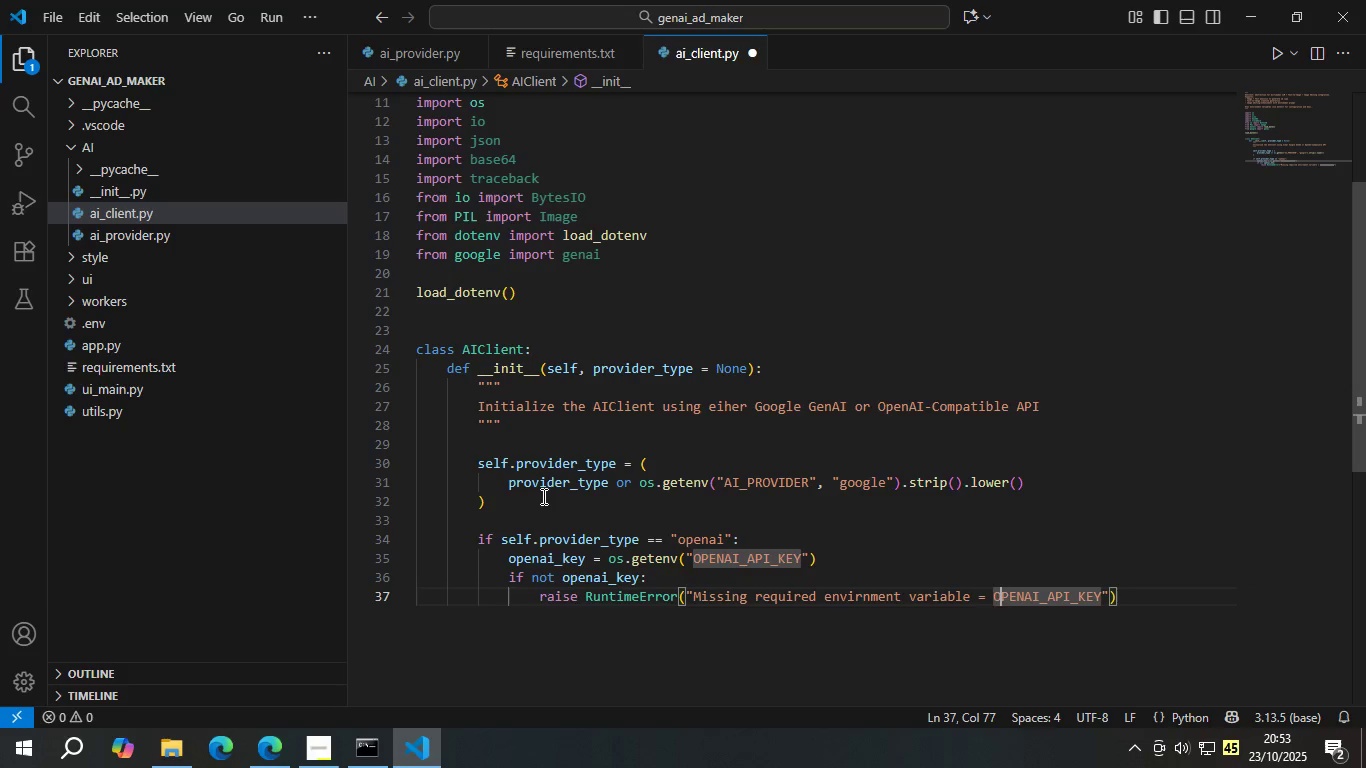 
key(ArrowLeft)
 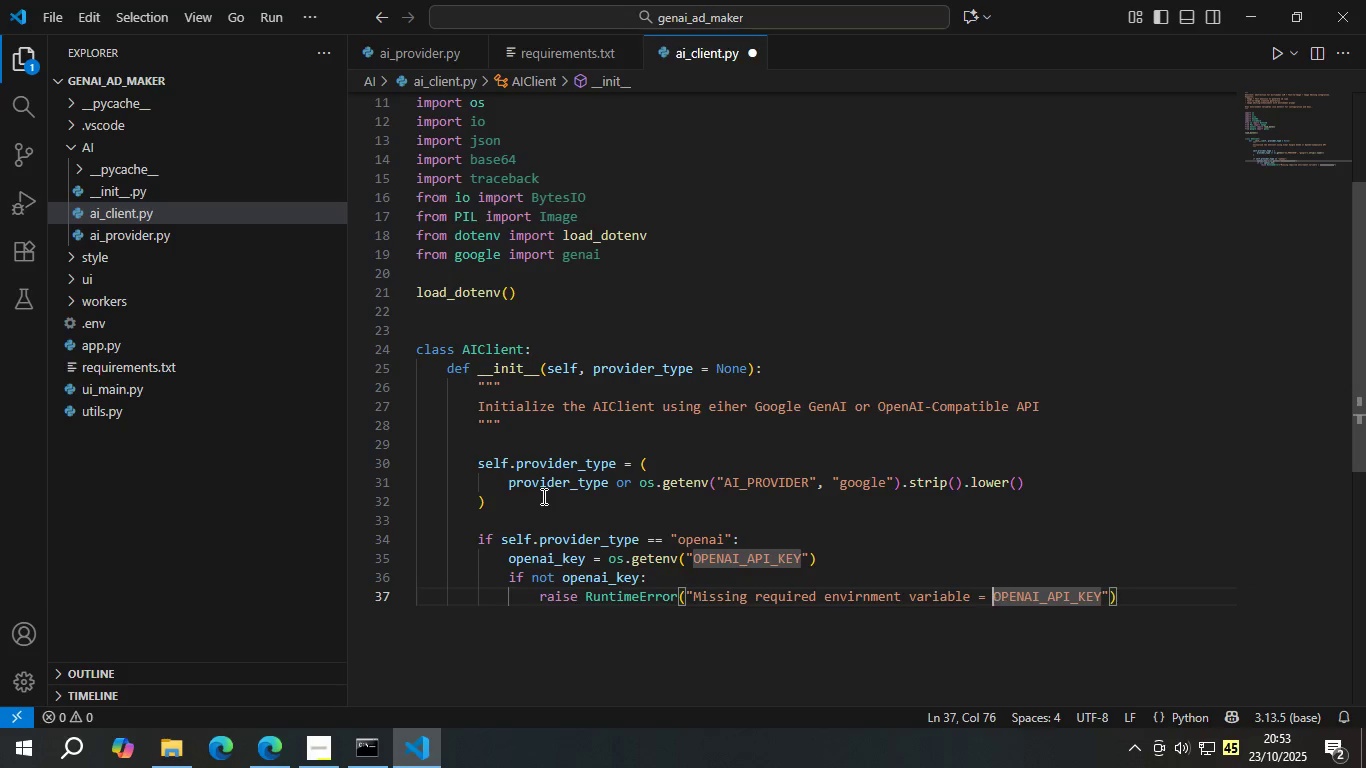 
key(ArrowLeft)
 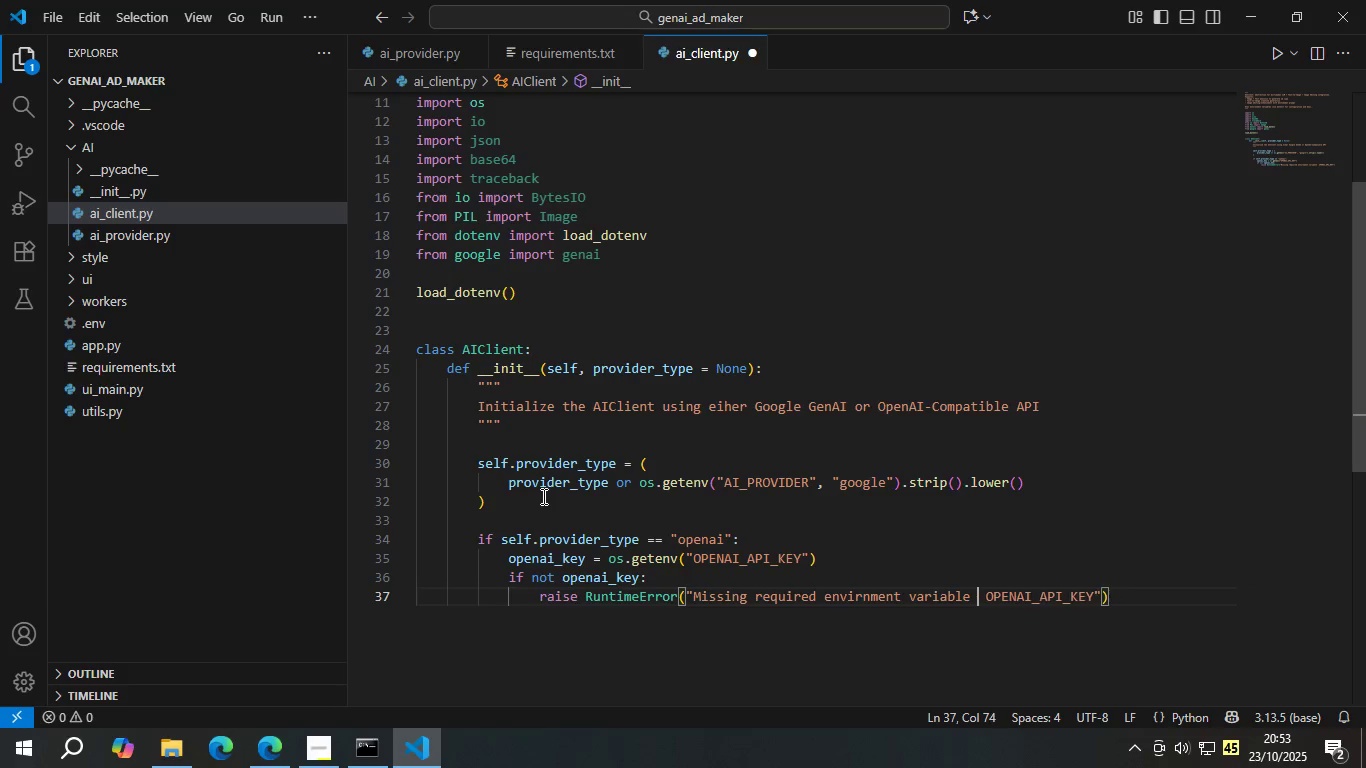 
key(Backspace)
 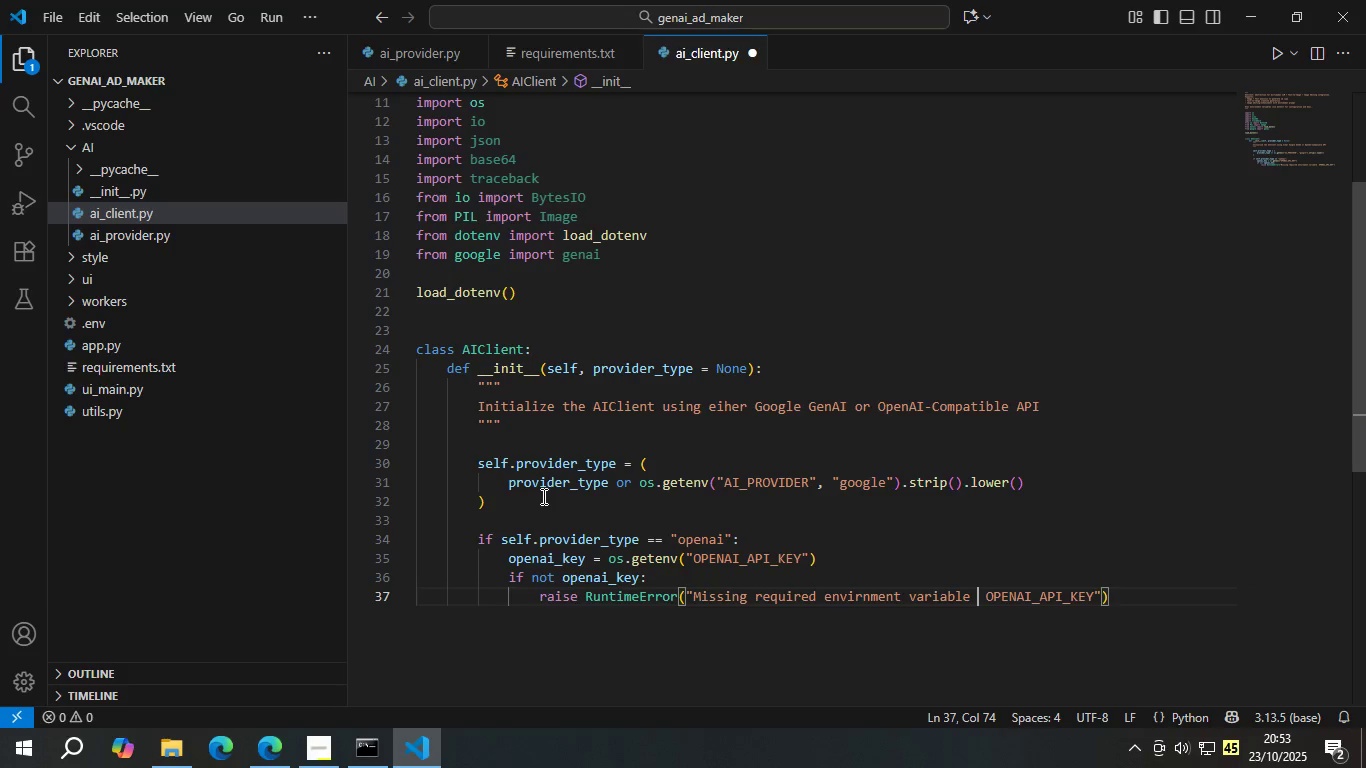 
key(Backspace)
 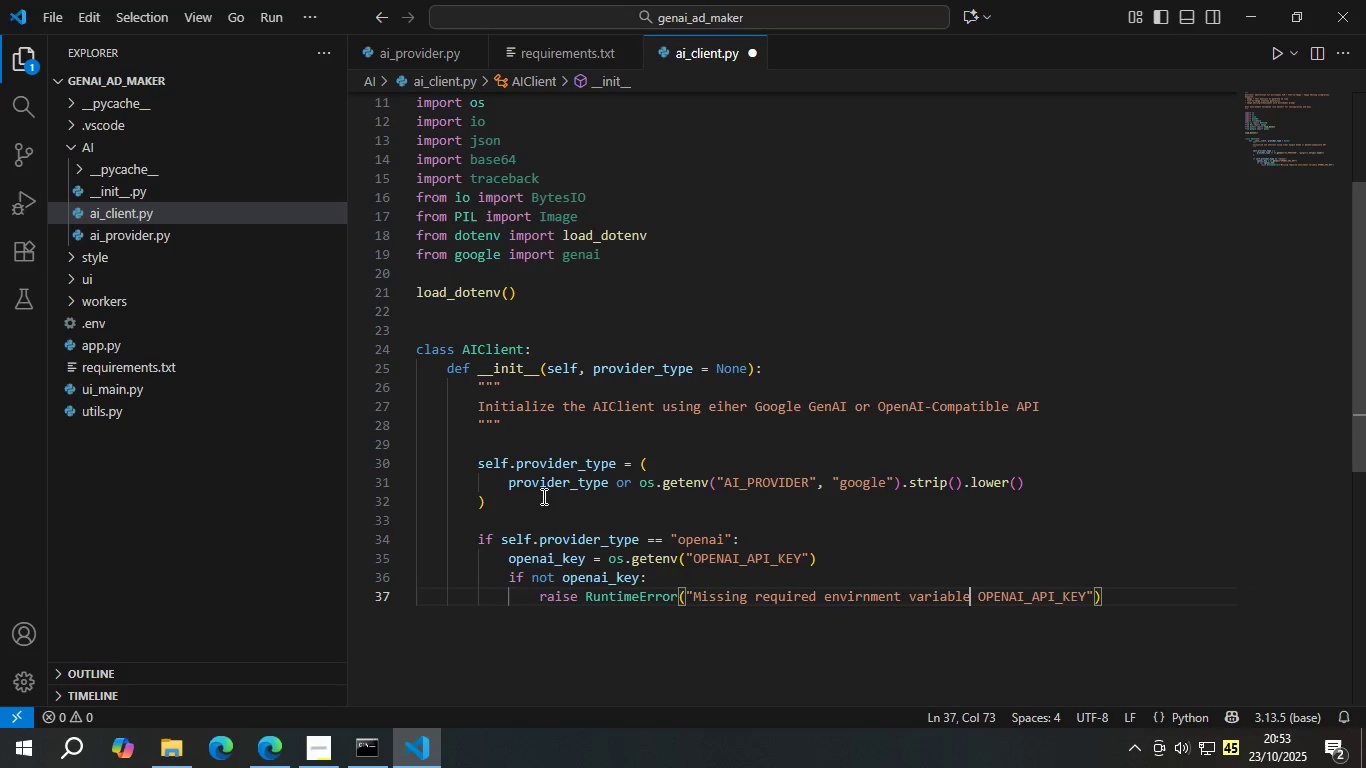 
key(Shift+Semicolon)
 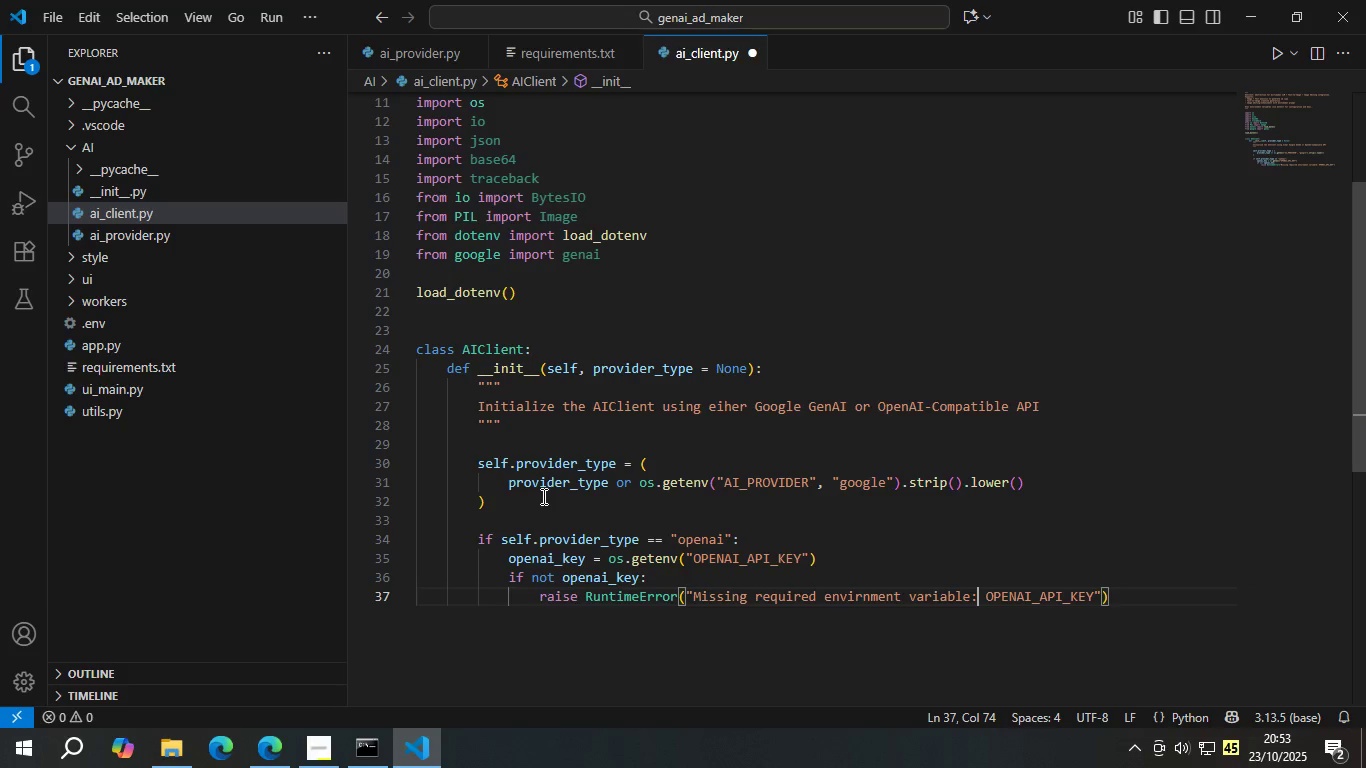 
key(Control+S)
 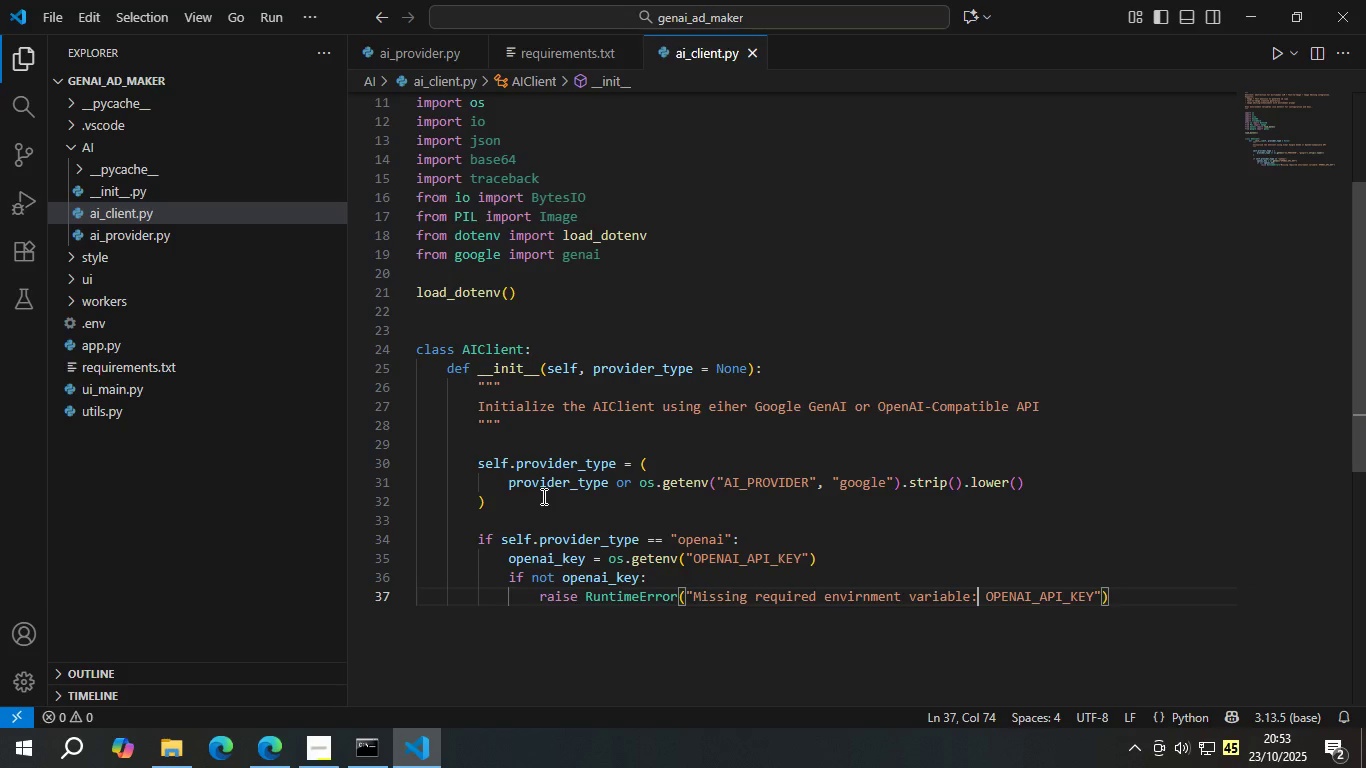 
hold_key(key=ArrowRight, duration=0.92)
 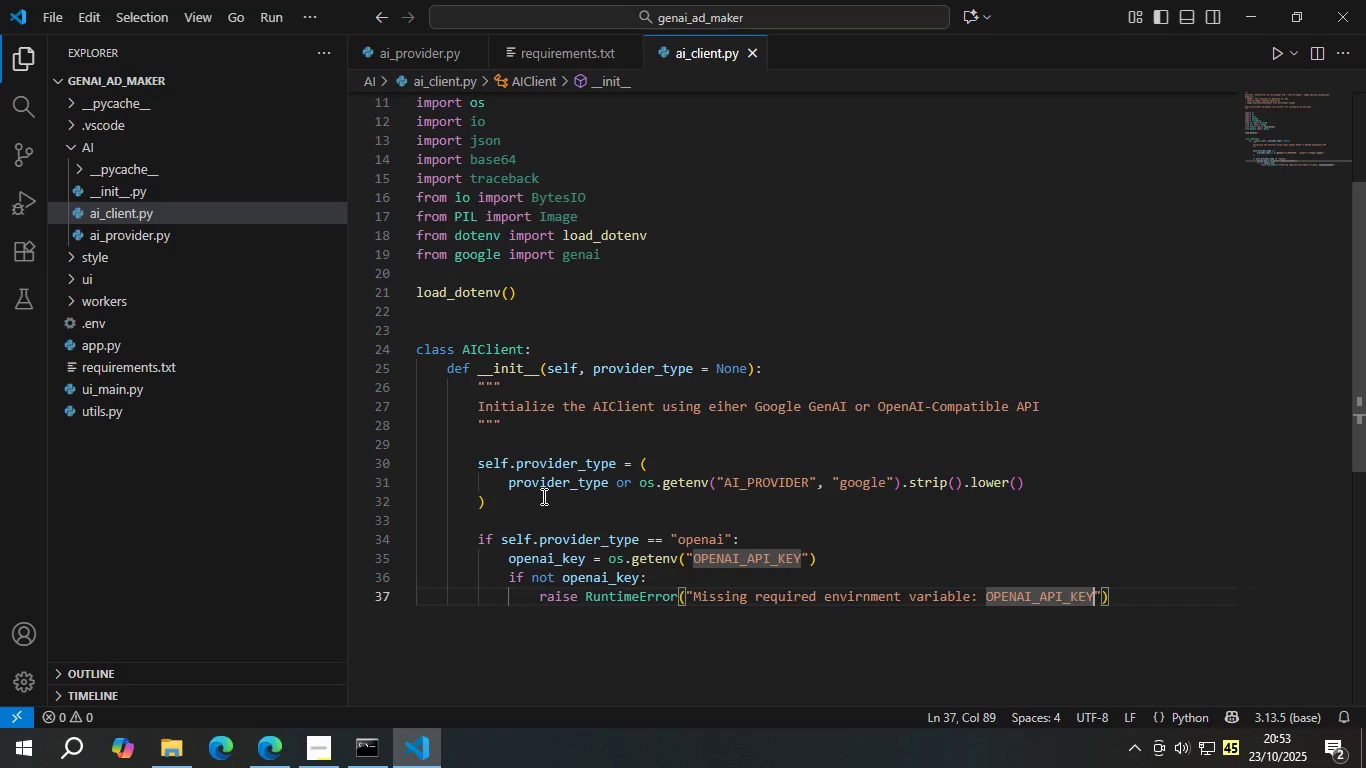 
key(ArrowRight)
 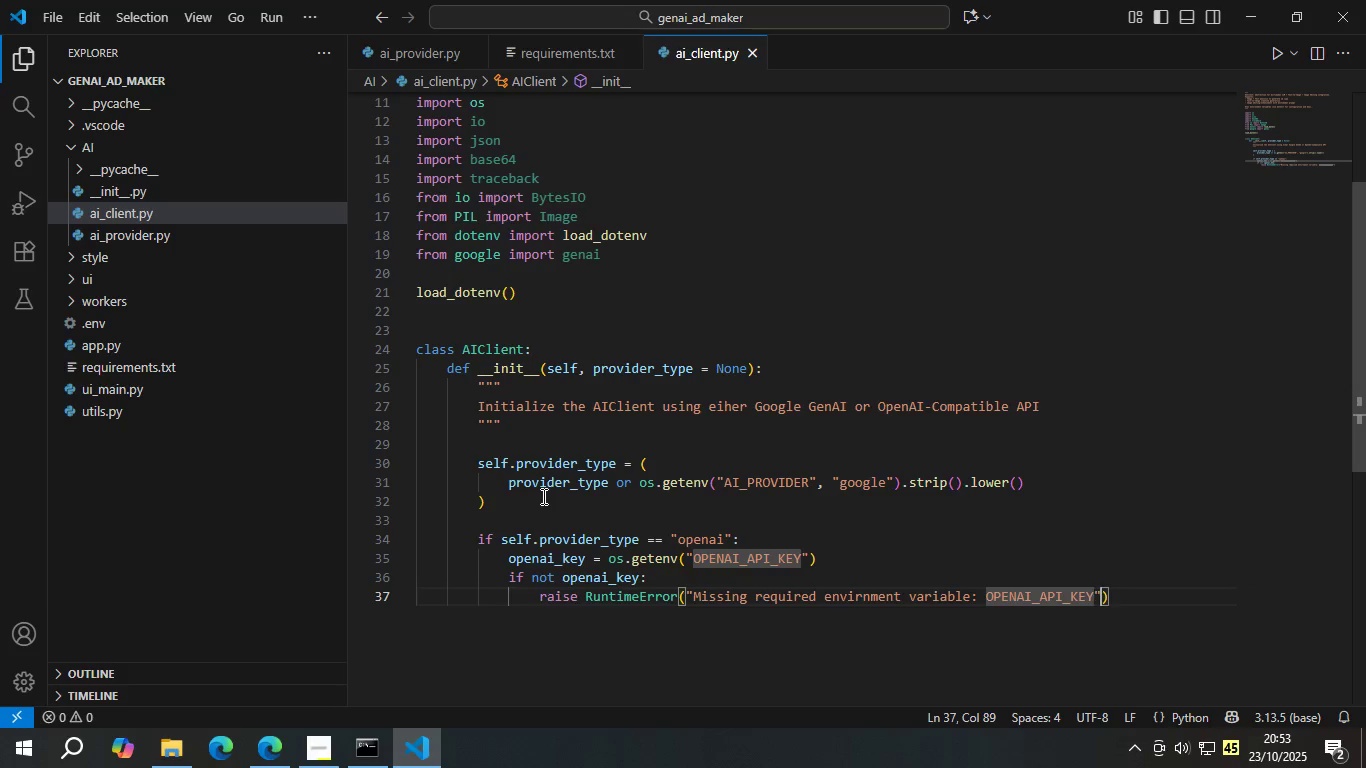 
key(ArrowRight)
 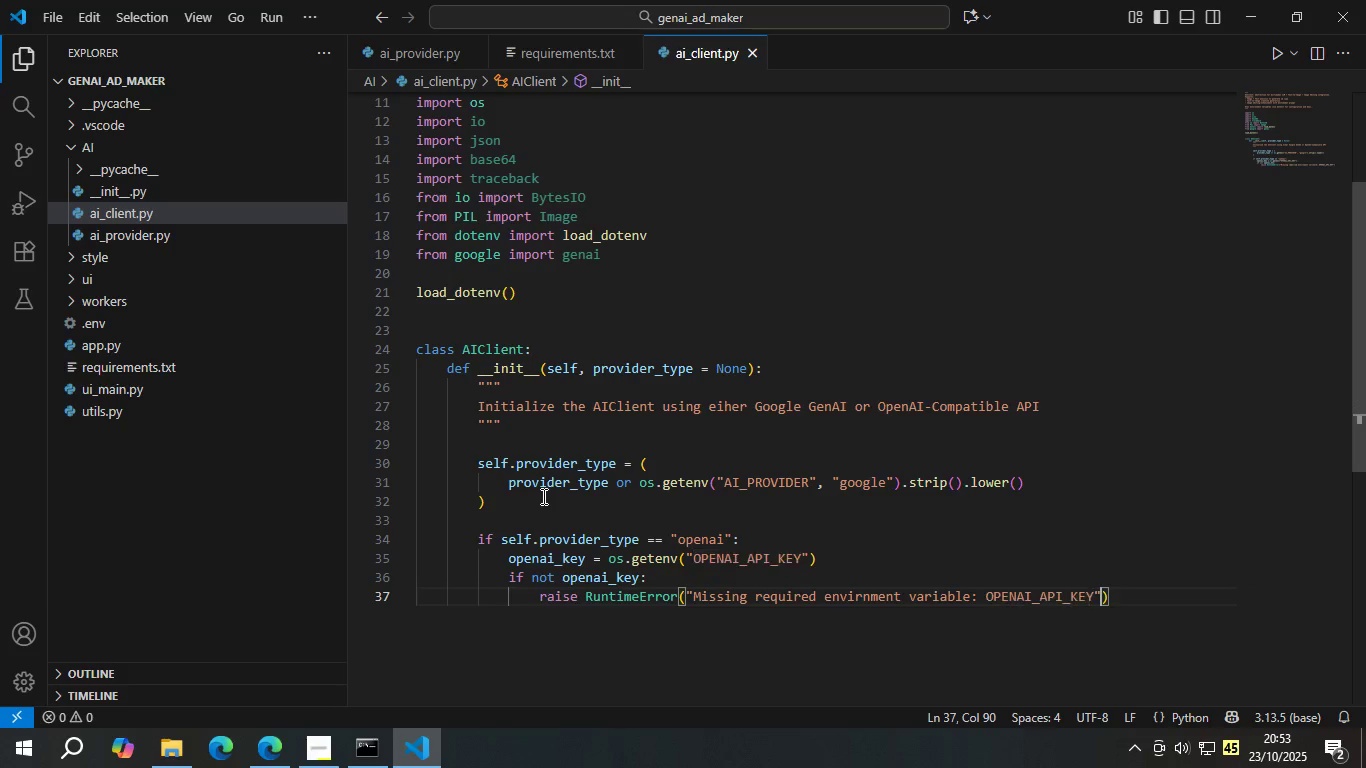 
key(ArrowRight)
 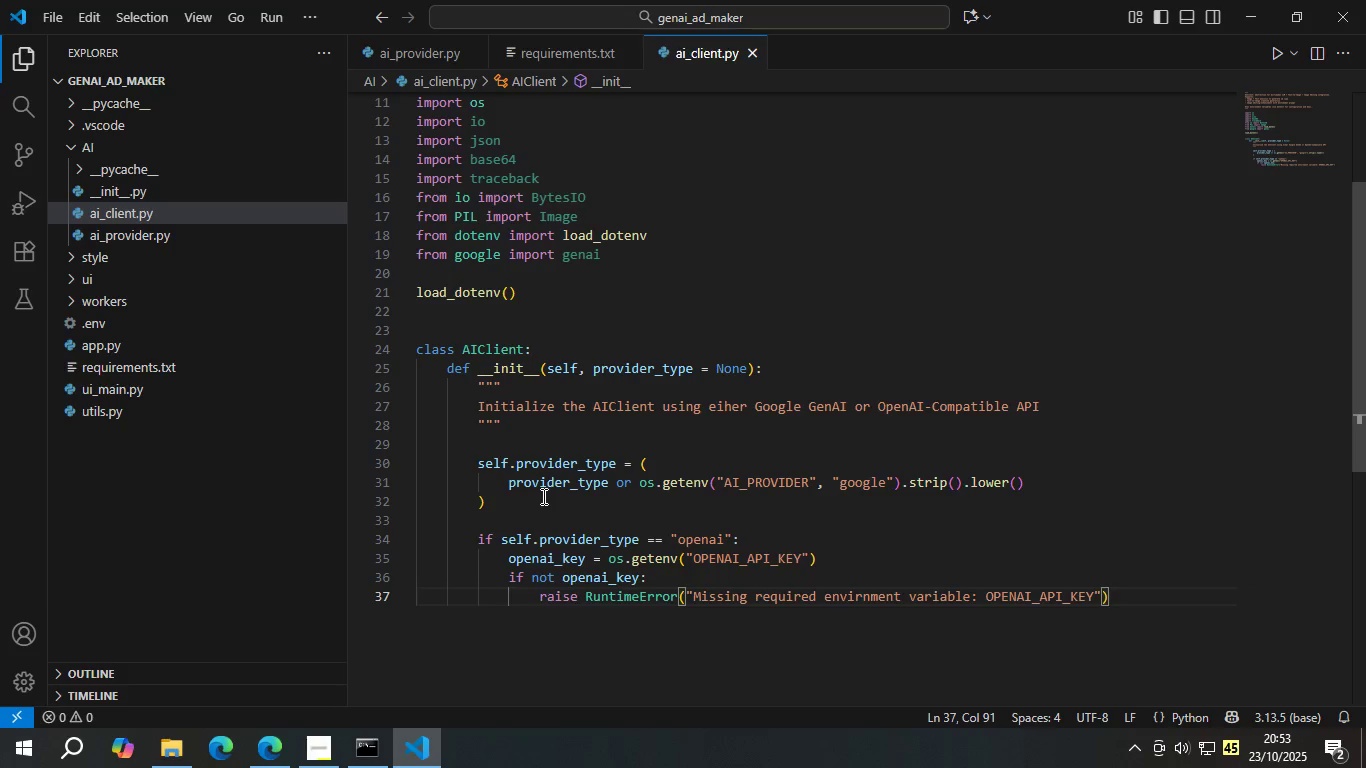 
key(Enter)
 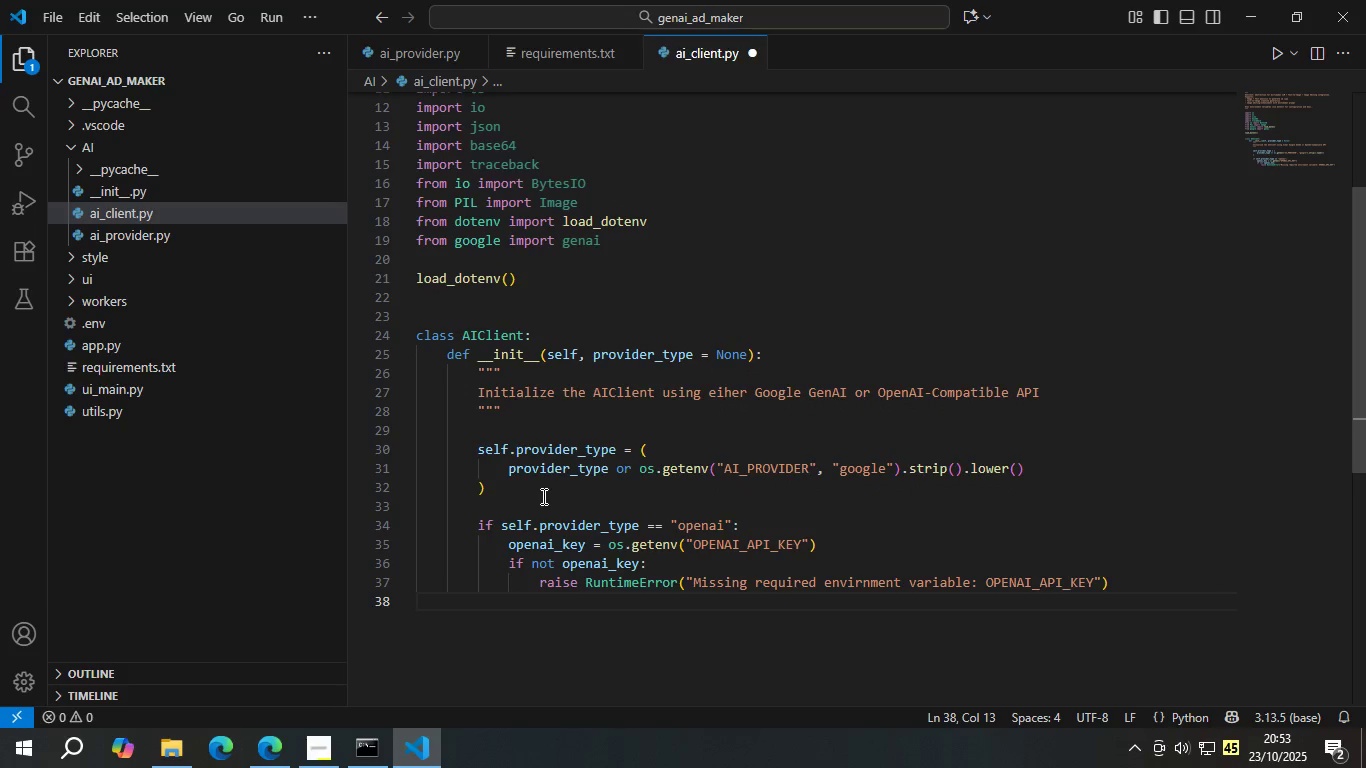 
key(Backspace)
 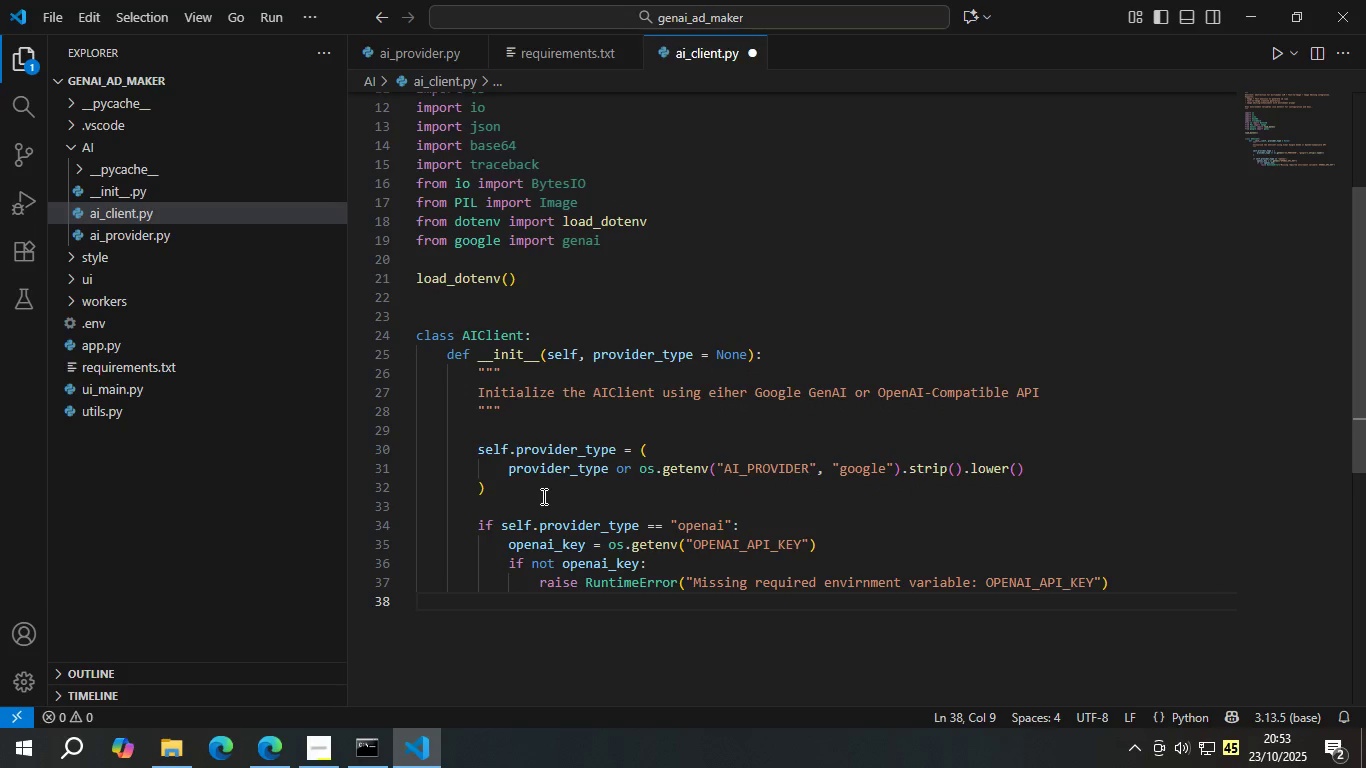 
key(Tab)
 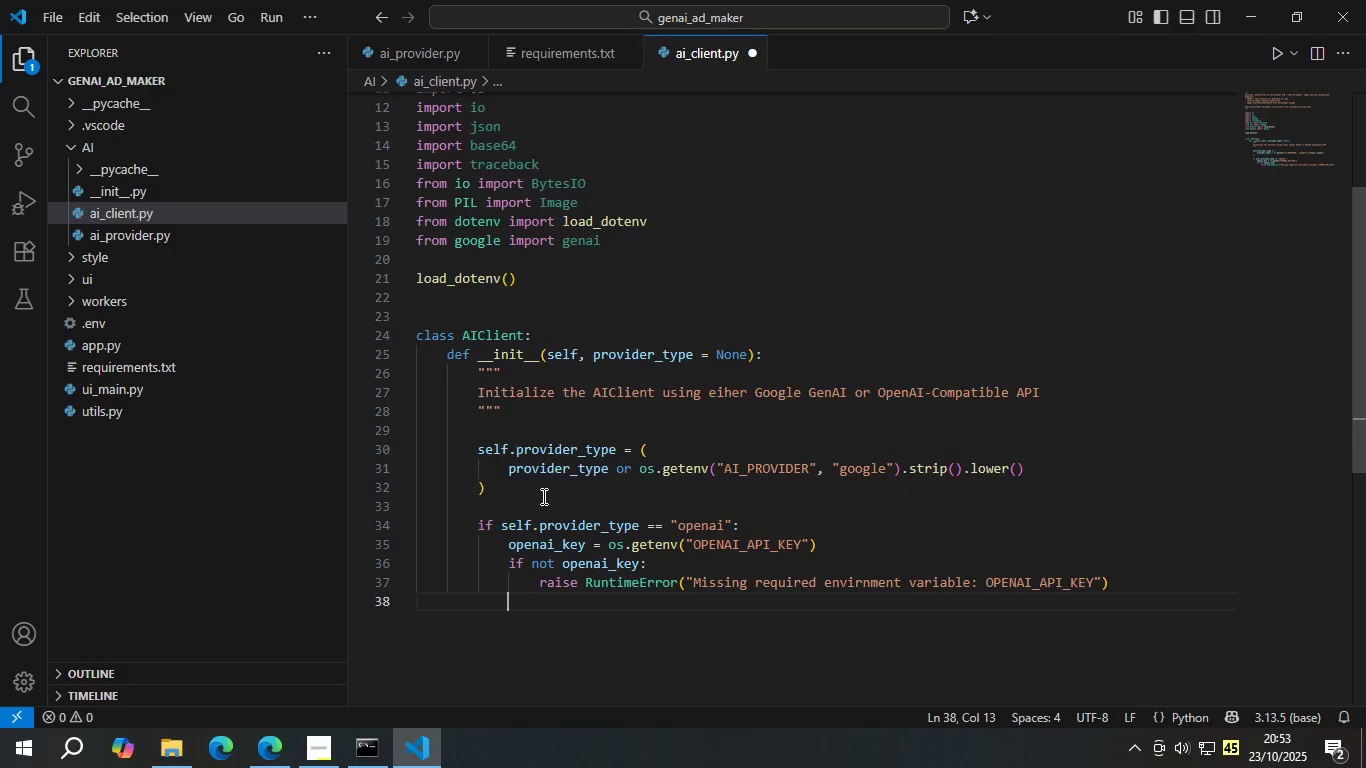 
key(Enter)
 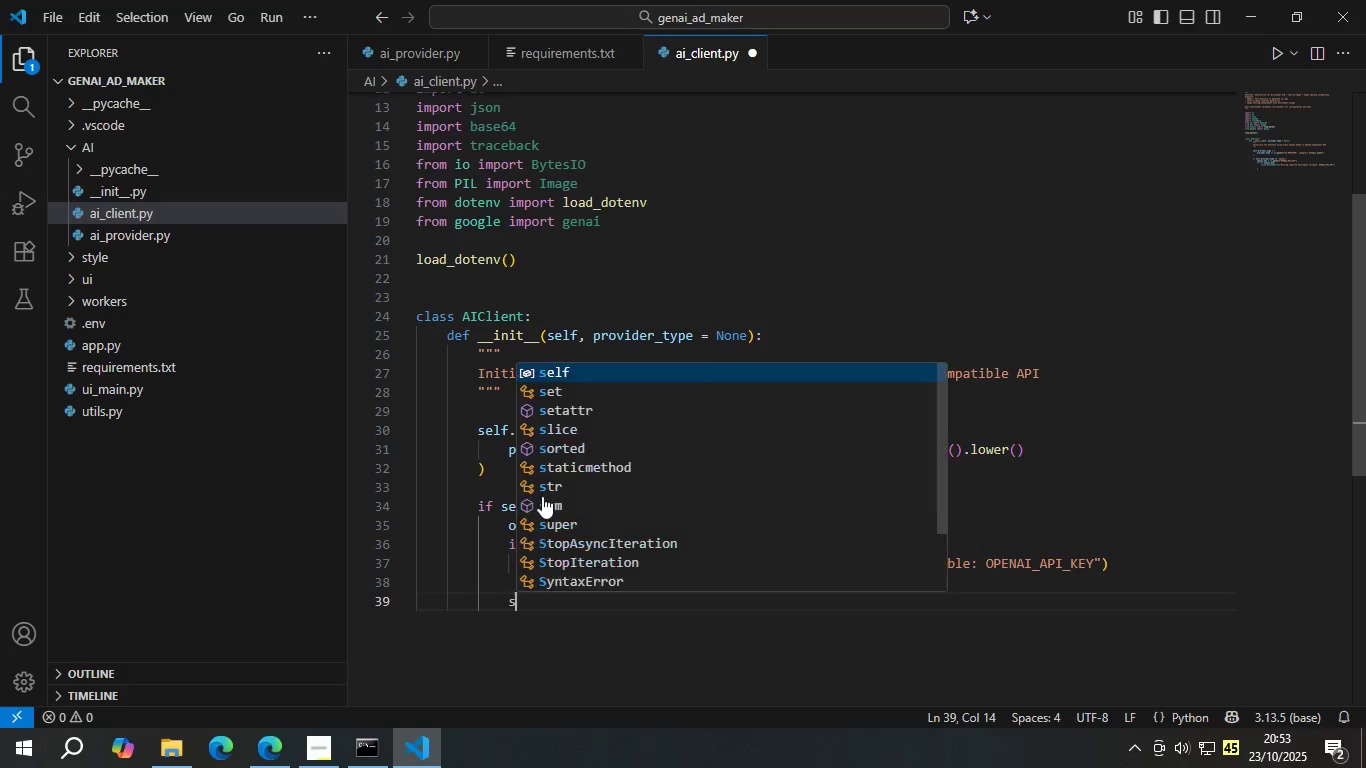 
type(self.pro)
 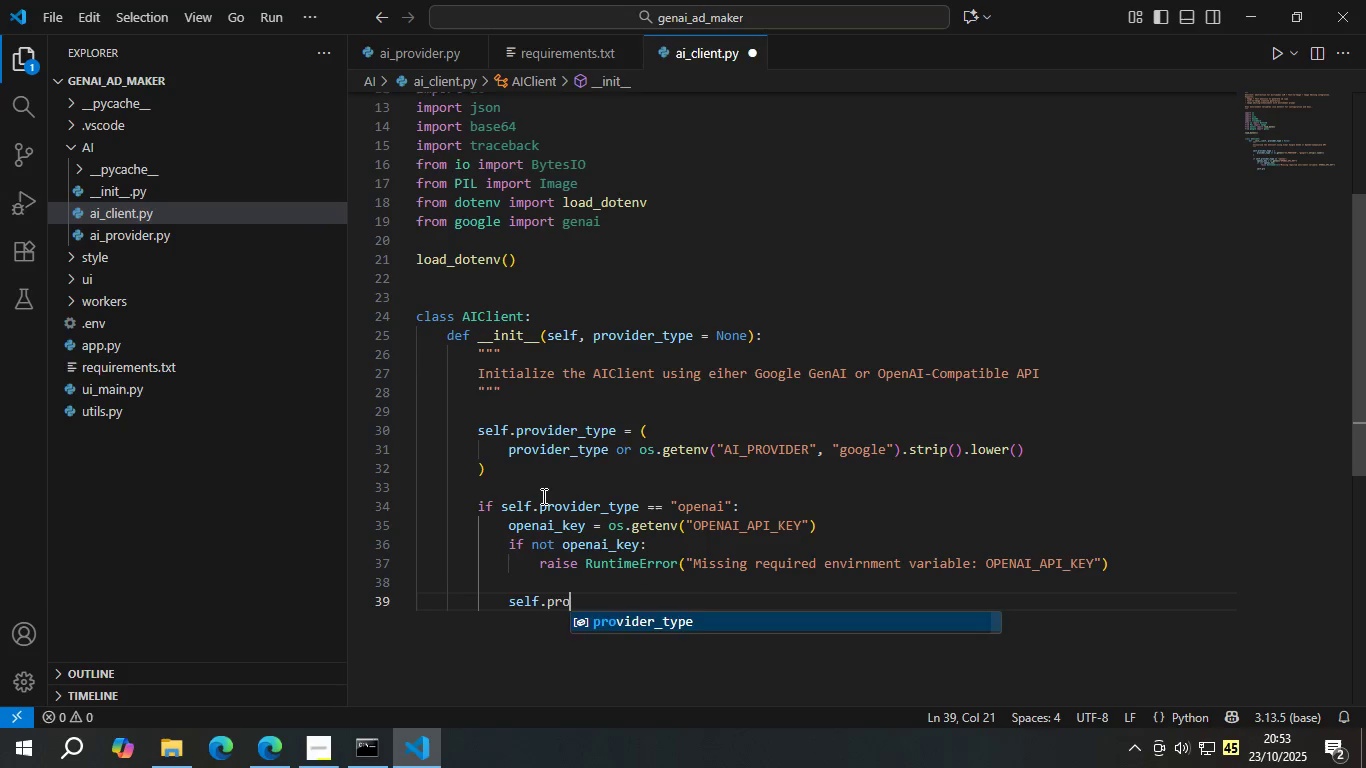 
key(Enter)
 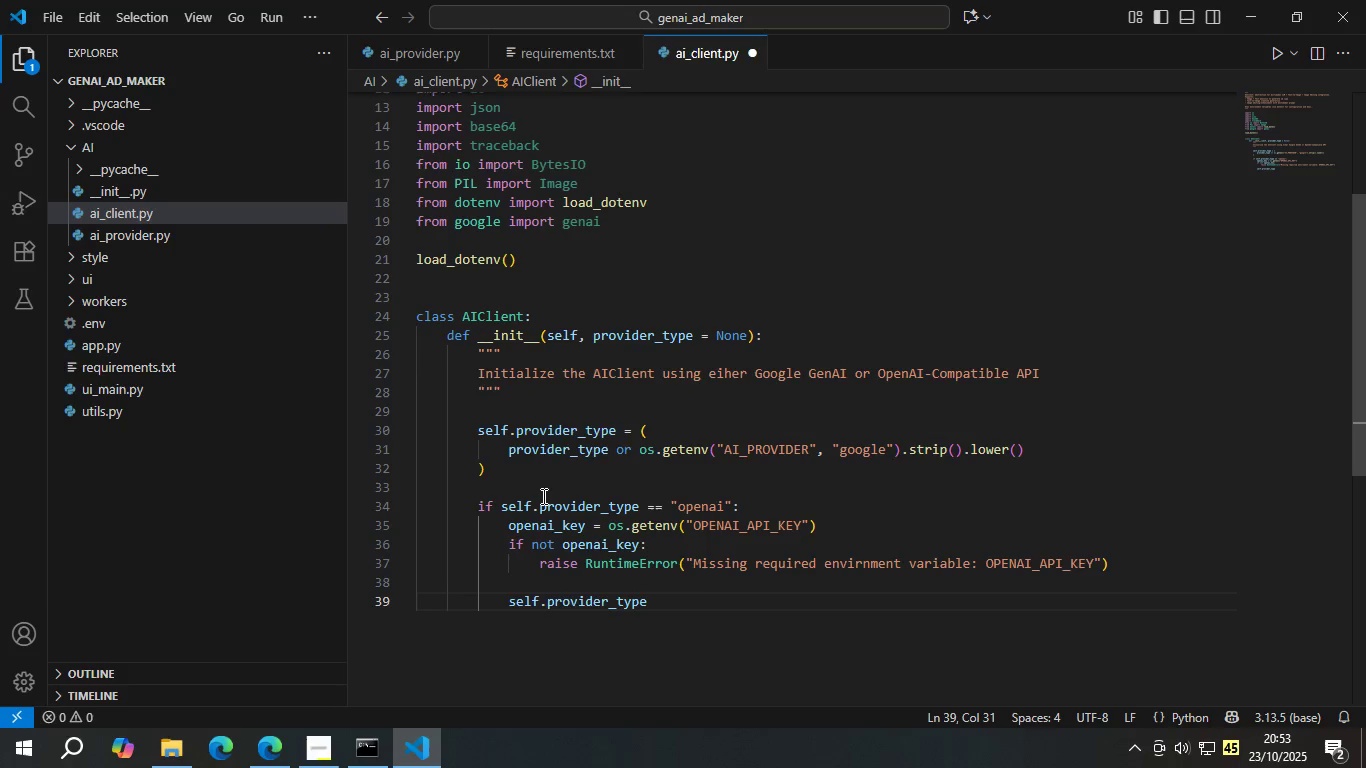 
key(Backspace)
key(Backspace)
key(Backspace)
key(Backspace)
key(Backspace)
key(Backspace)
type(r = Opej)
key(Backspace)
key(Backspace)
key(Backspace)
key(Backspace)
 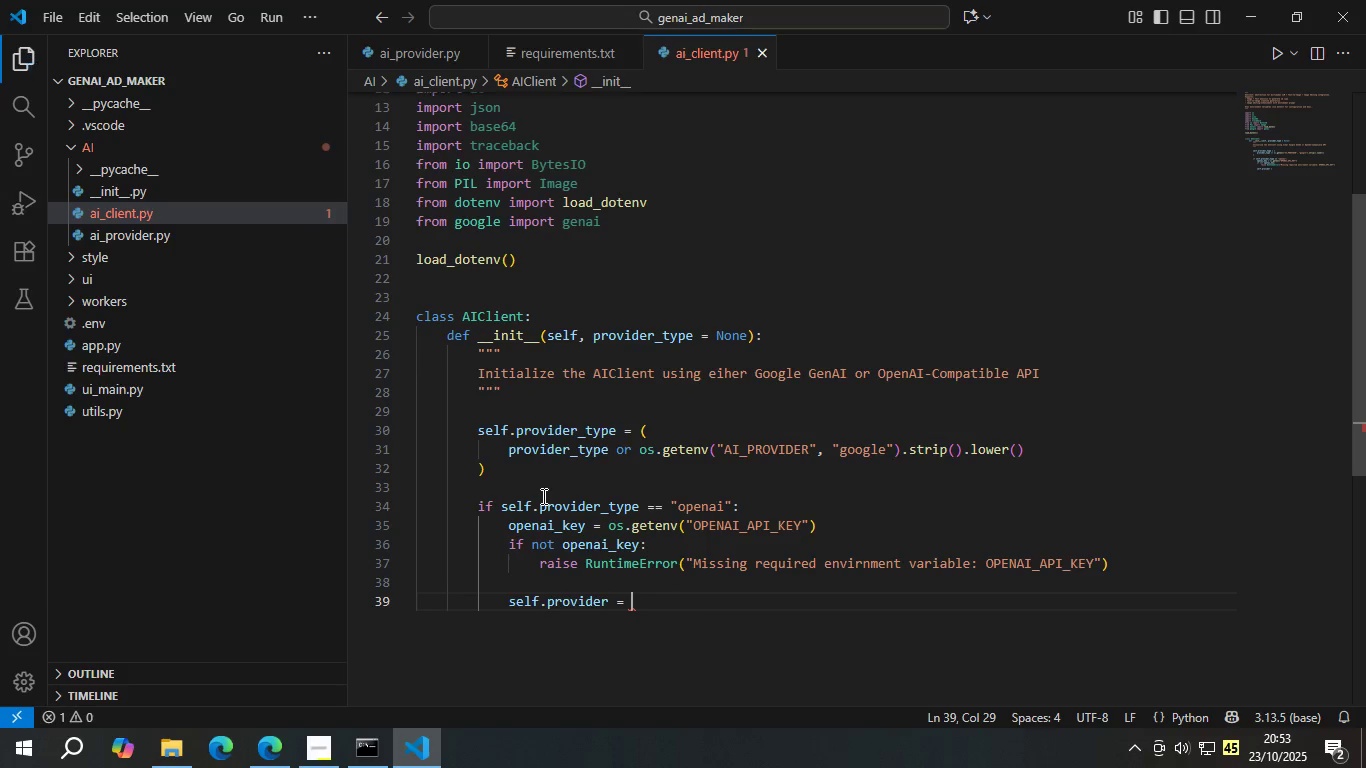 
key(Control+S)
 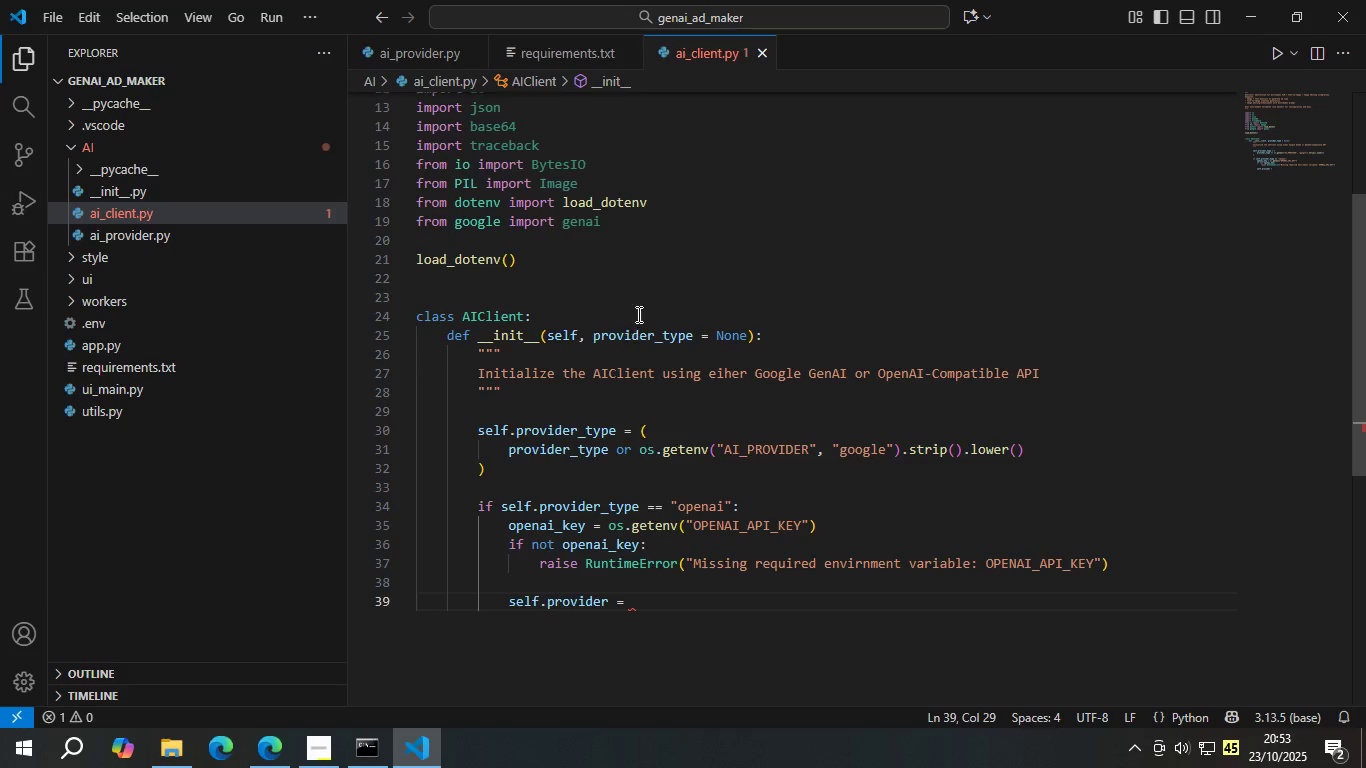 
left_click([673, 222])
 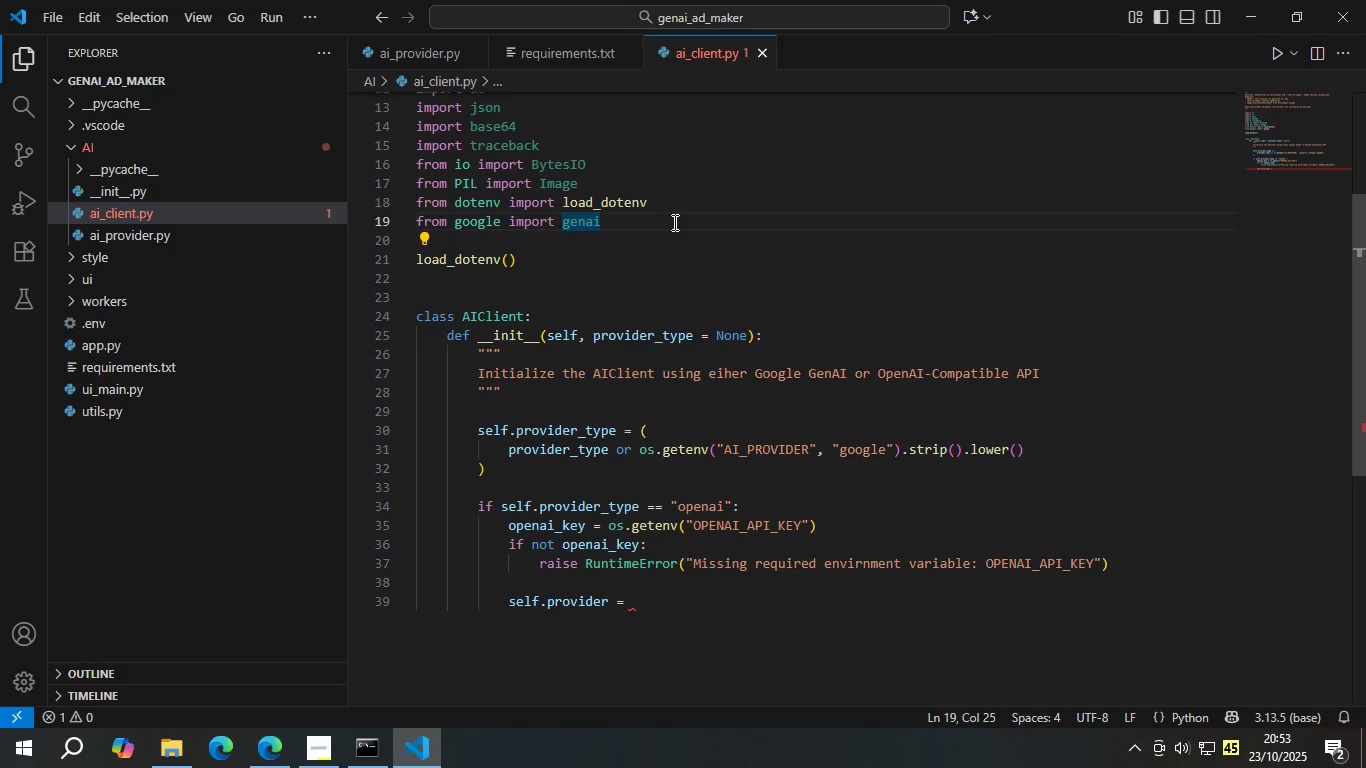 
key(Enter)
 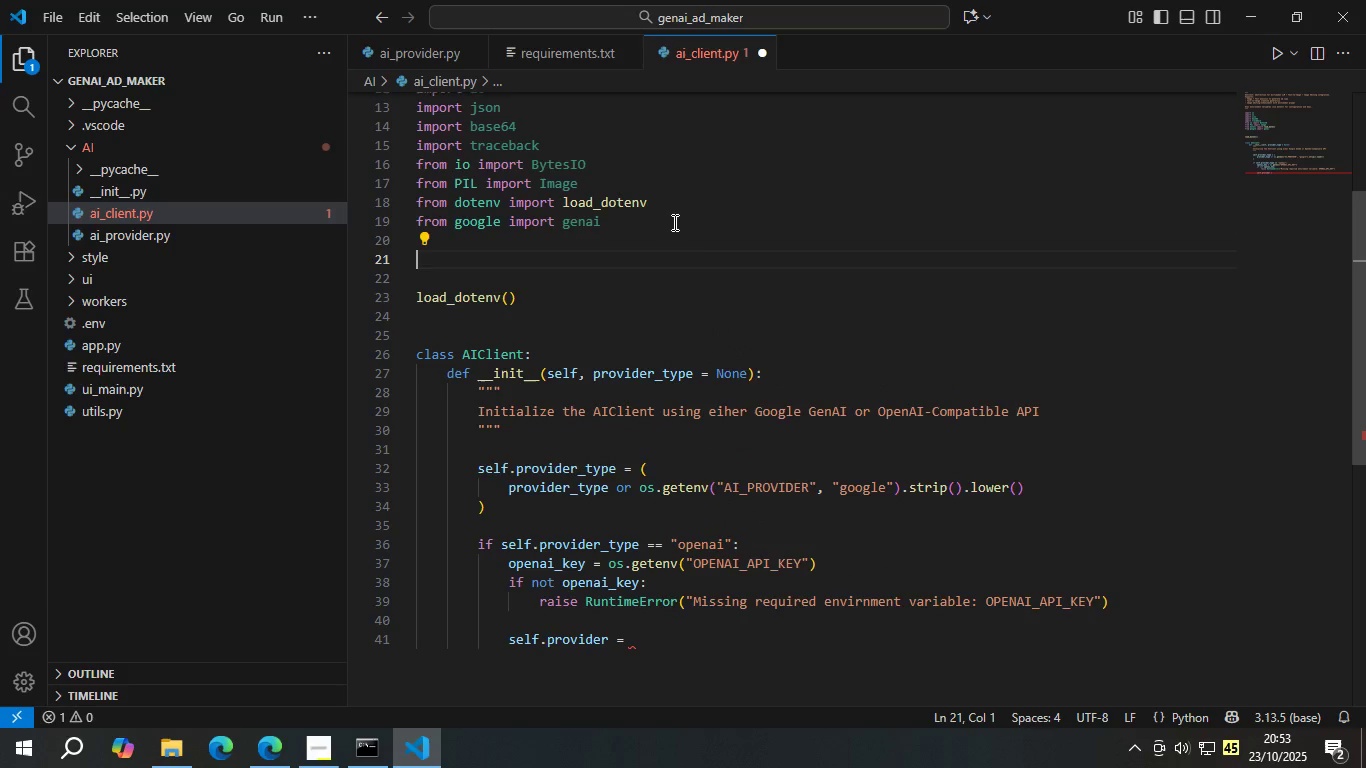 
key(Enter)
 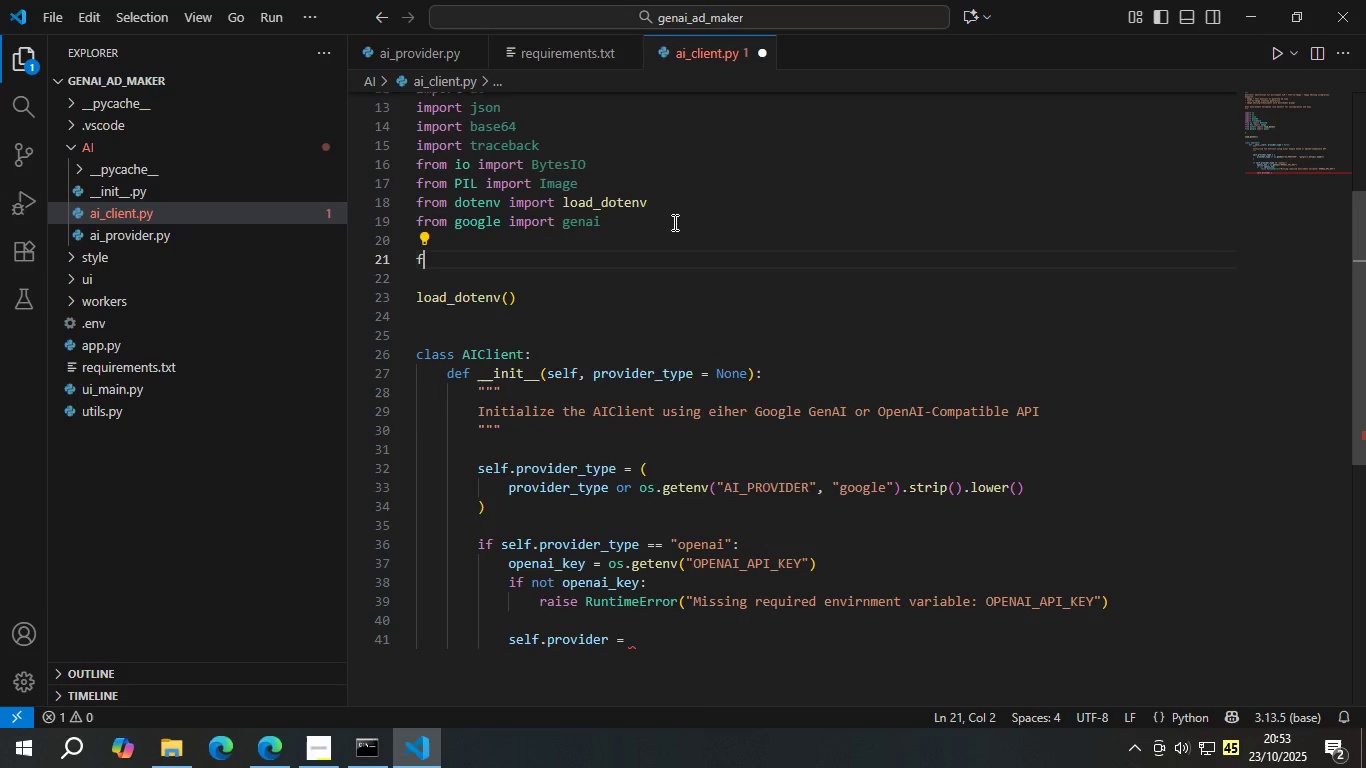 
type(from ai)
 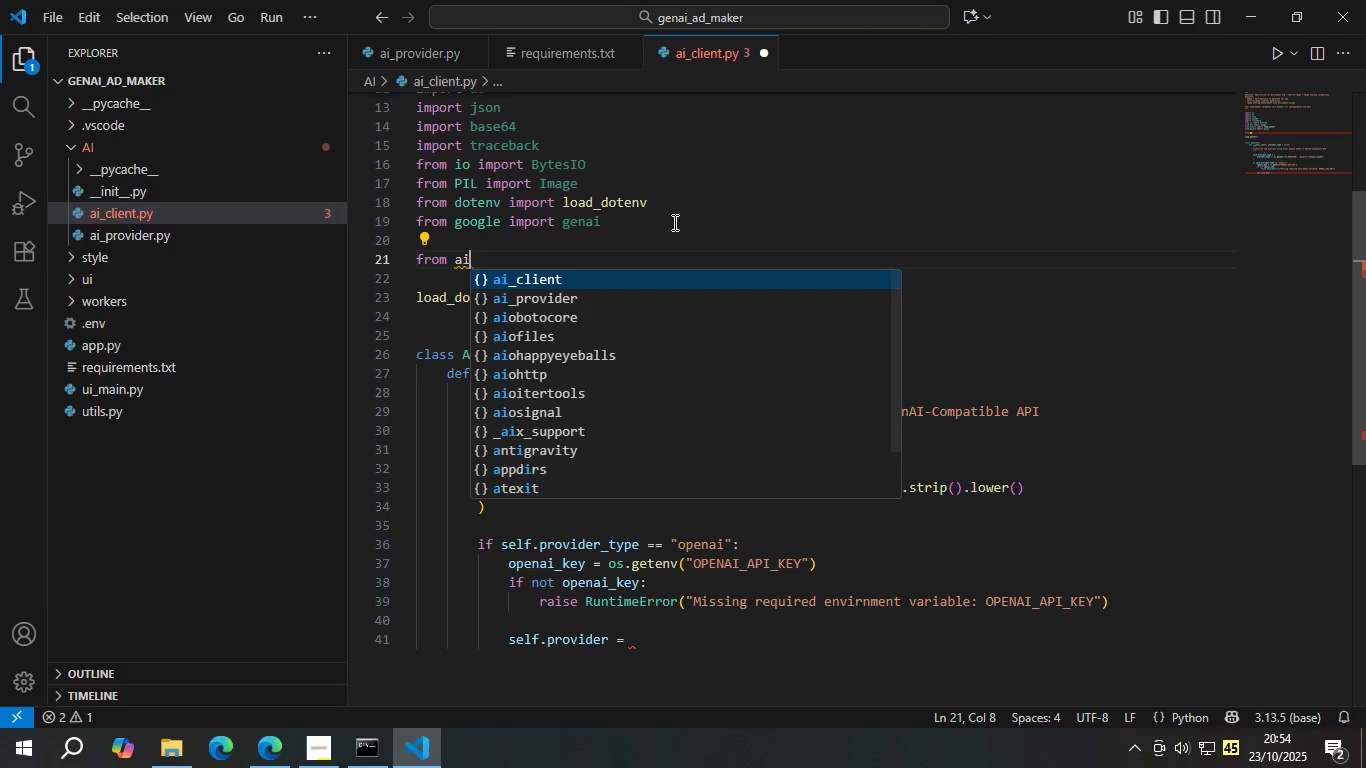 
key(ArrowDown)
 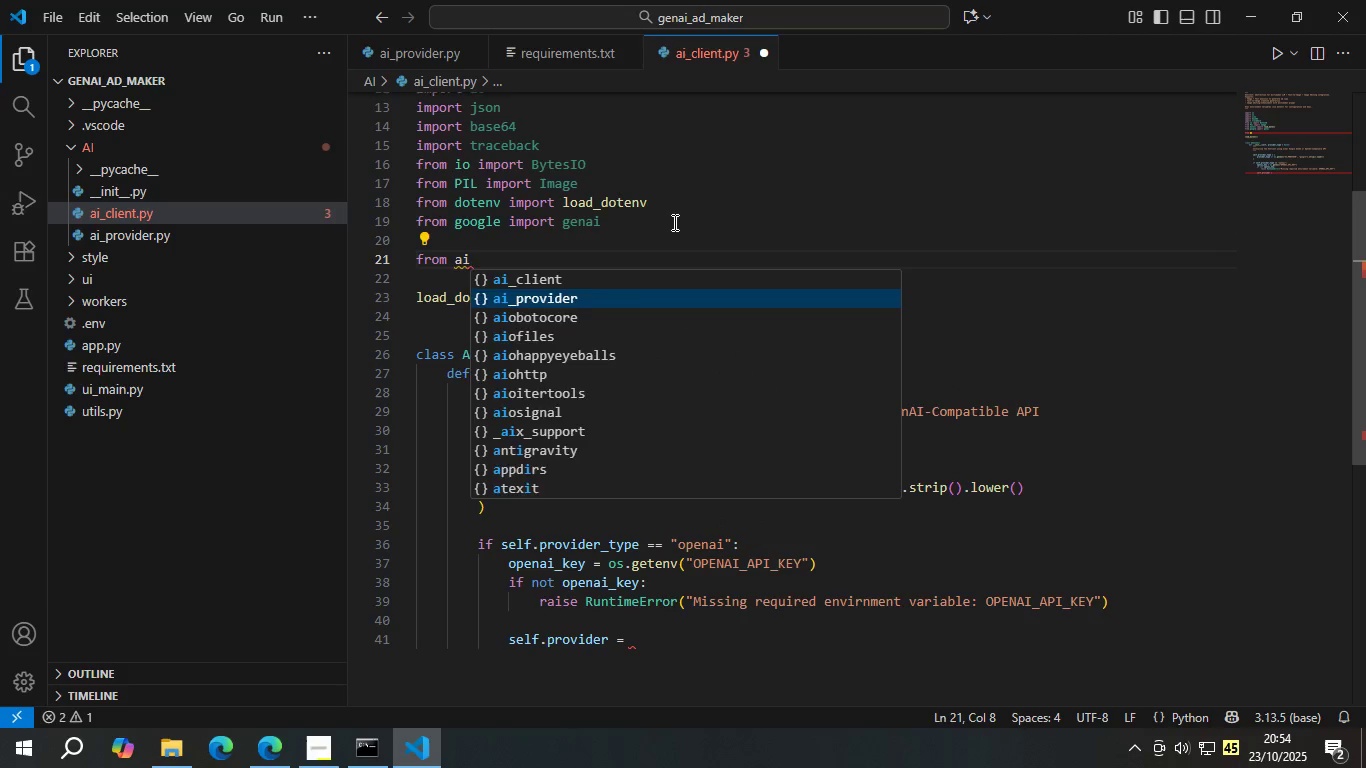 
key(Enter)
 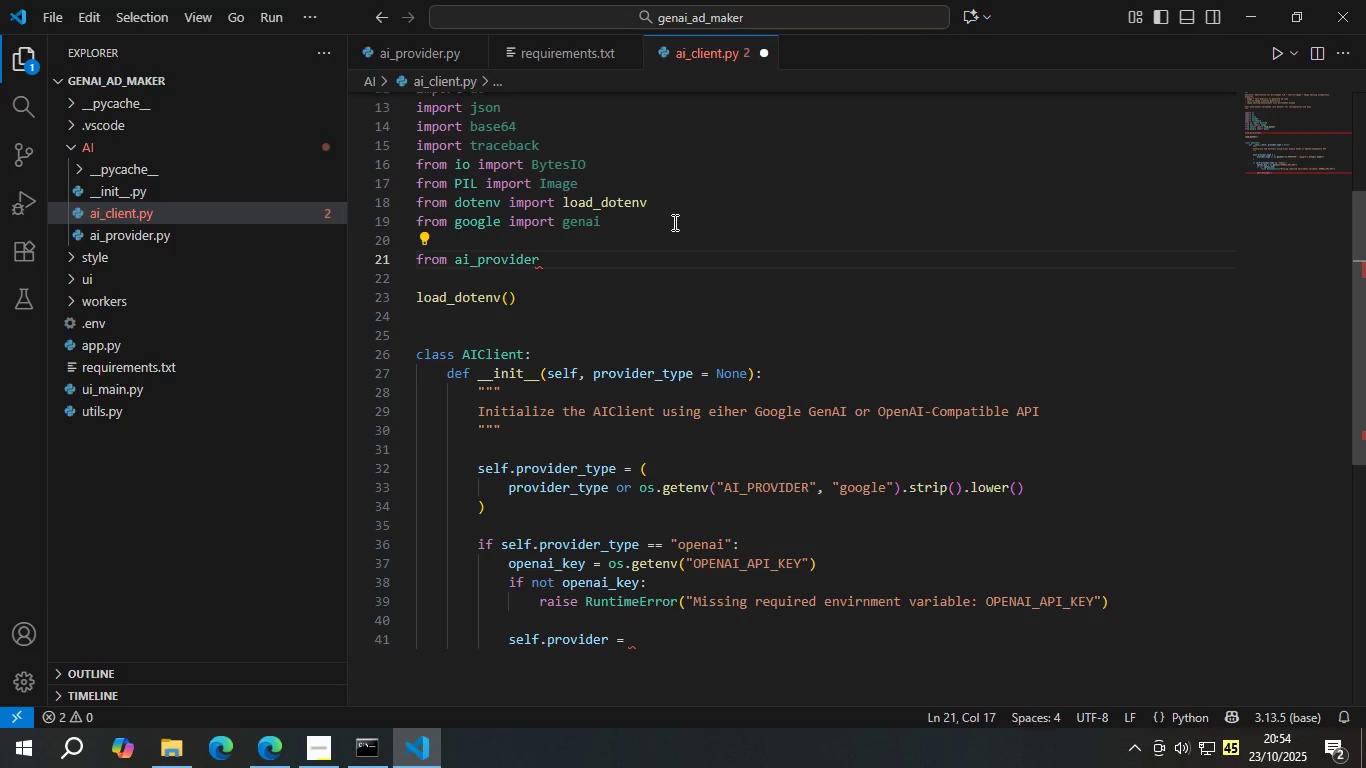 
type( import G)
 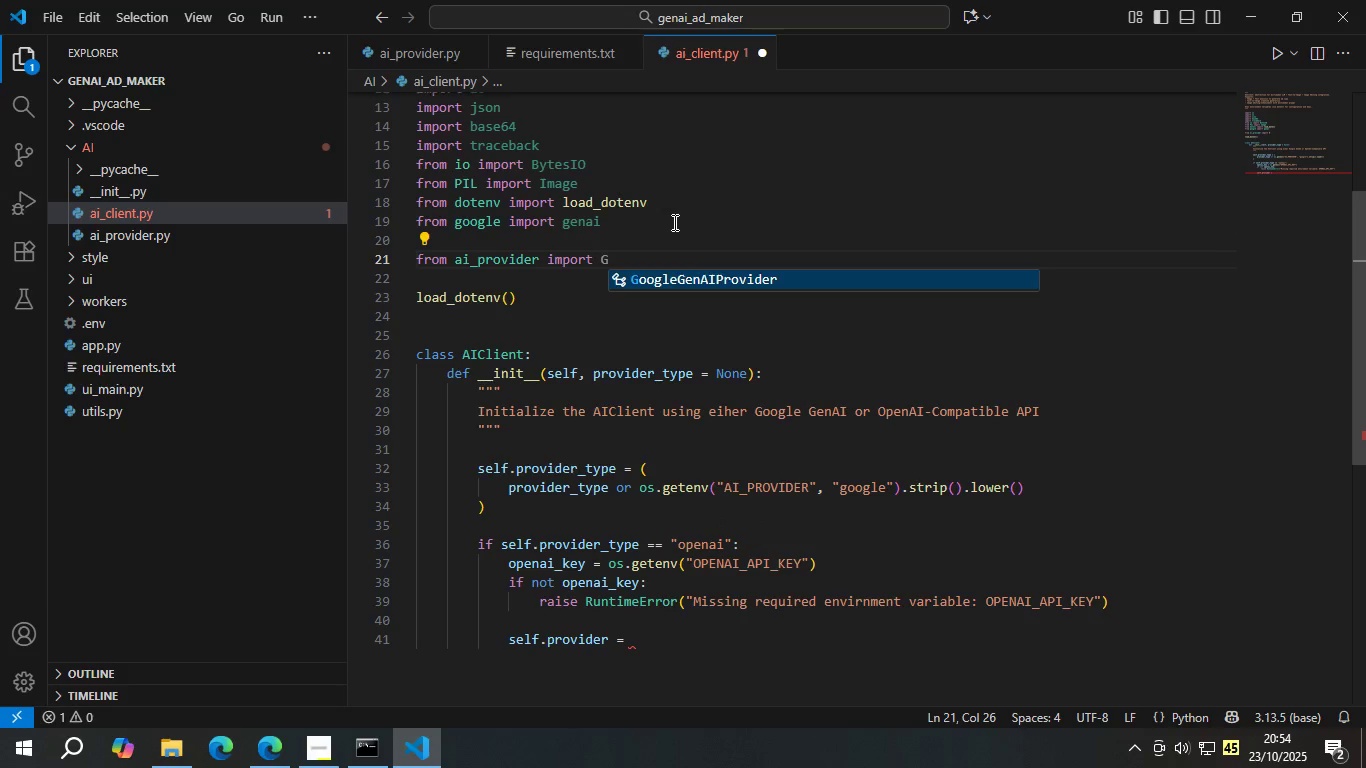 
 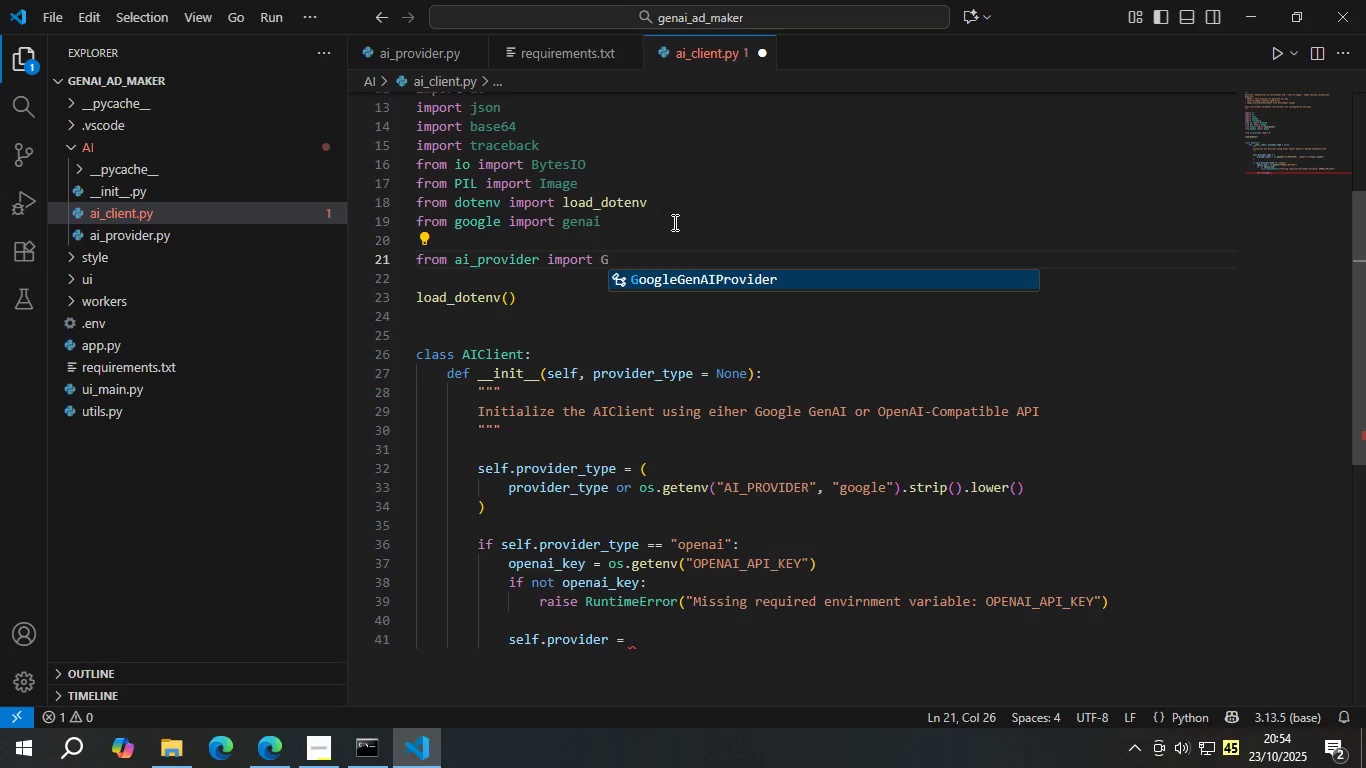 
key(Enter)
 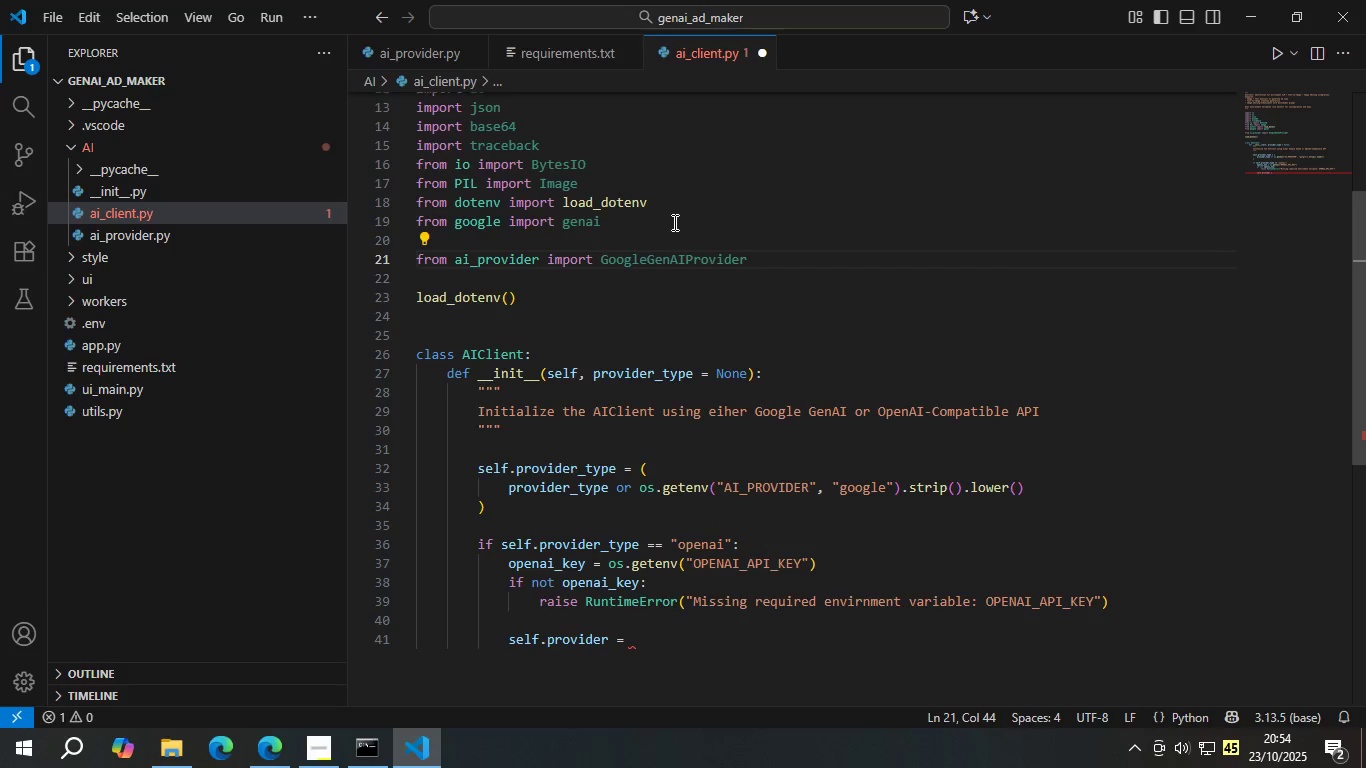 
type(, A)
key(Backspace)
type(Ope)
 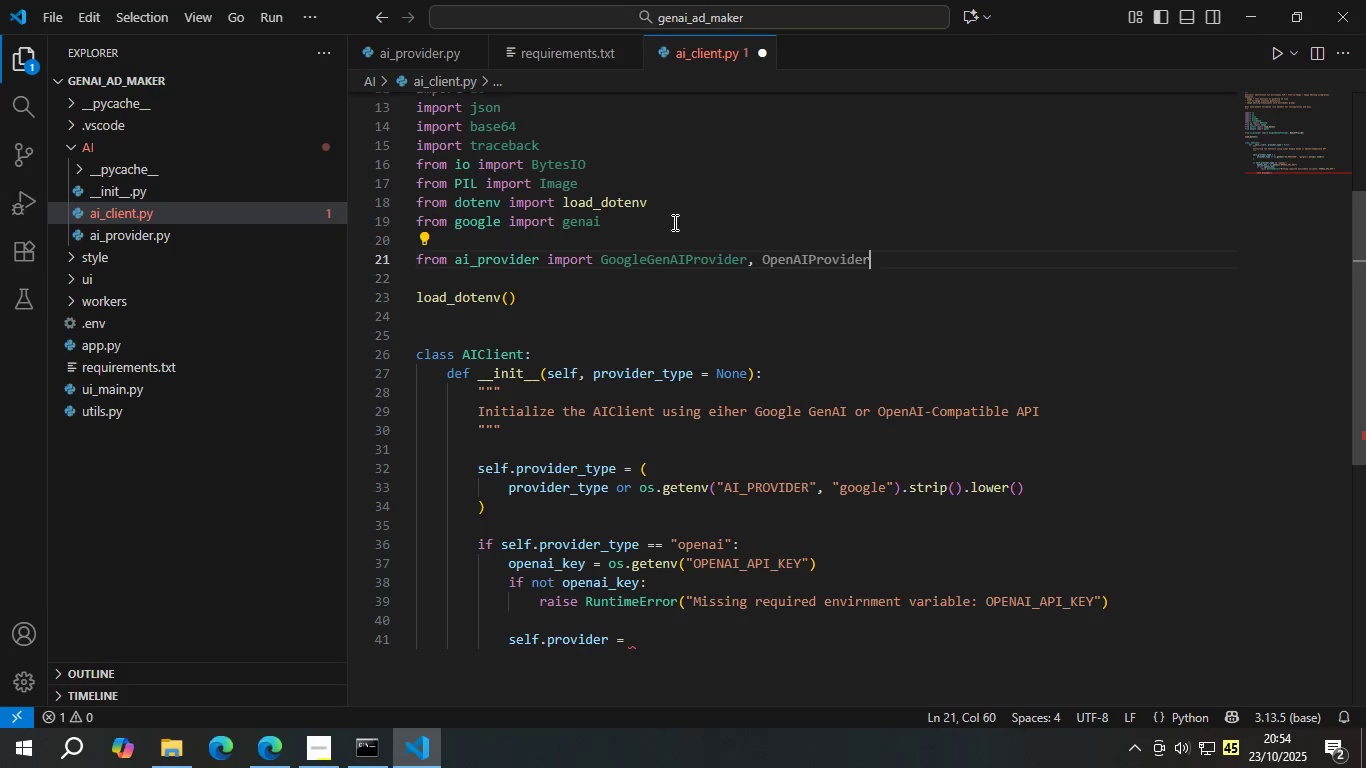 
key(Enter)
 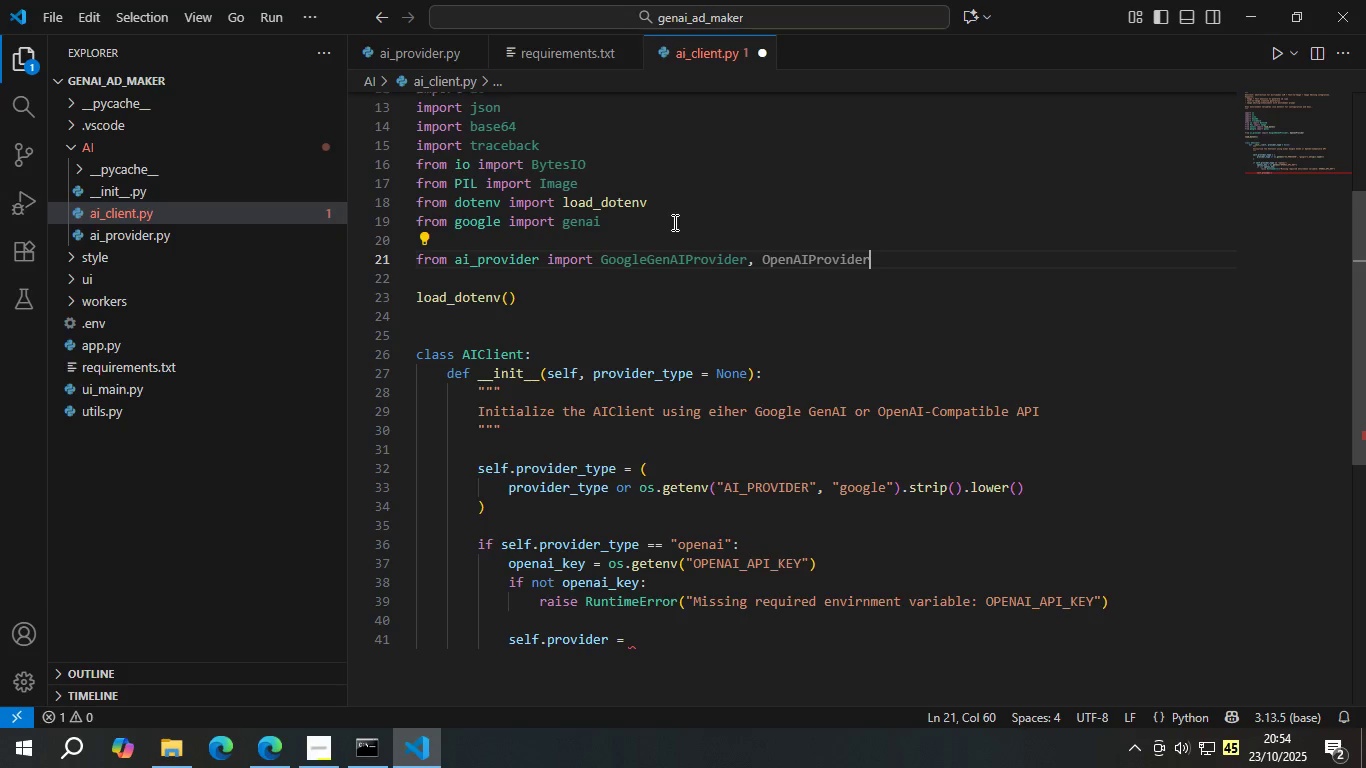 
key(Control+S)
 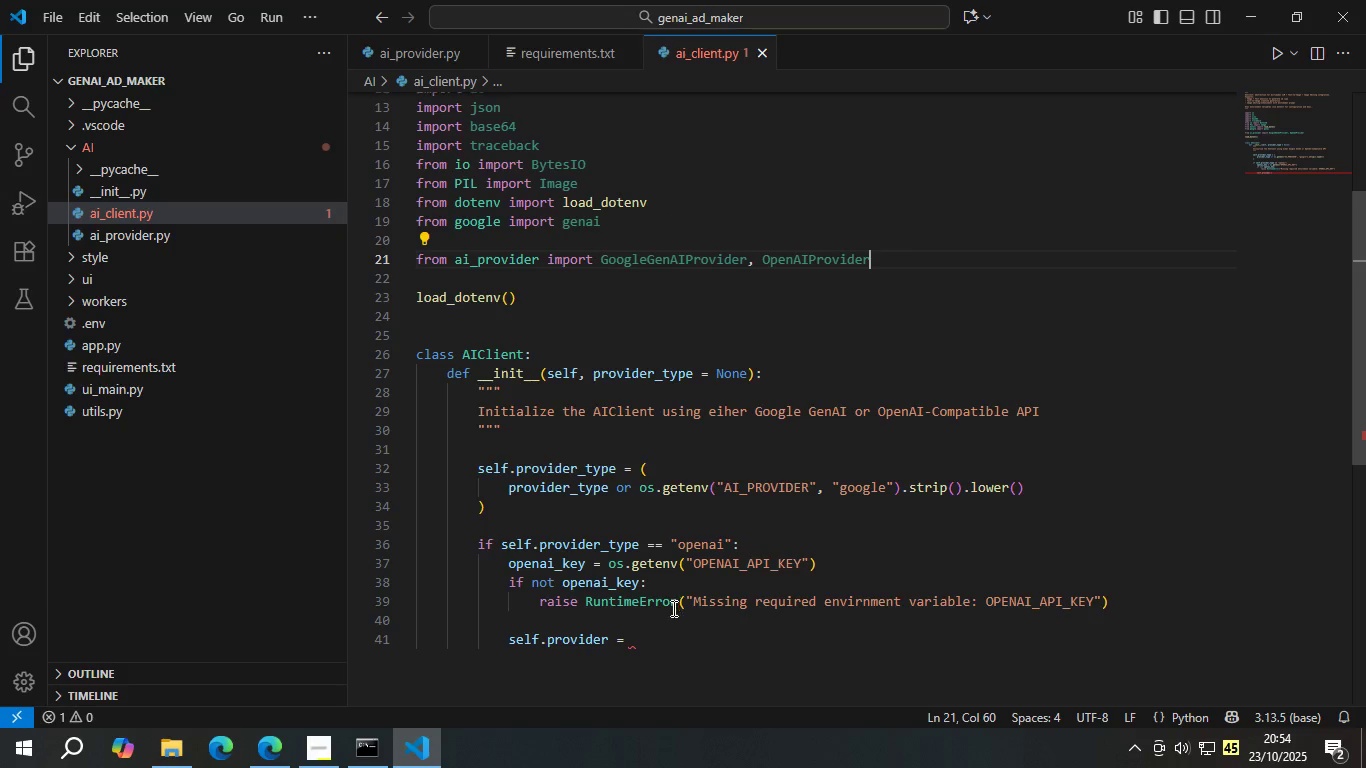 
left_click([662, 632])
 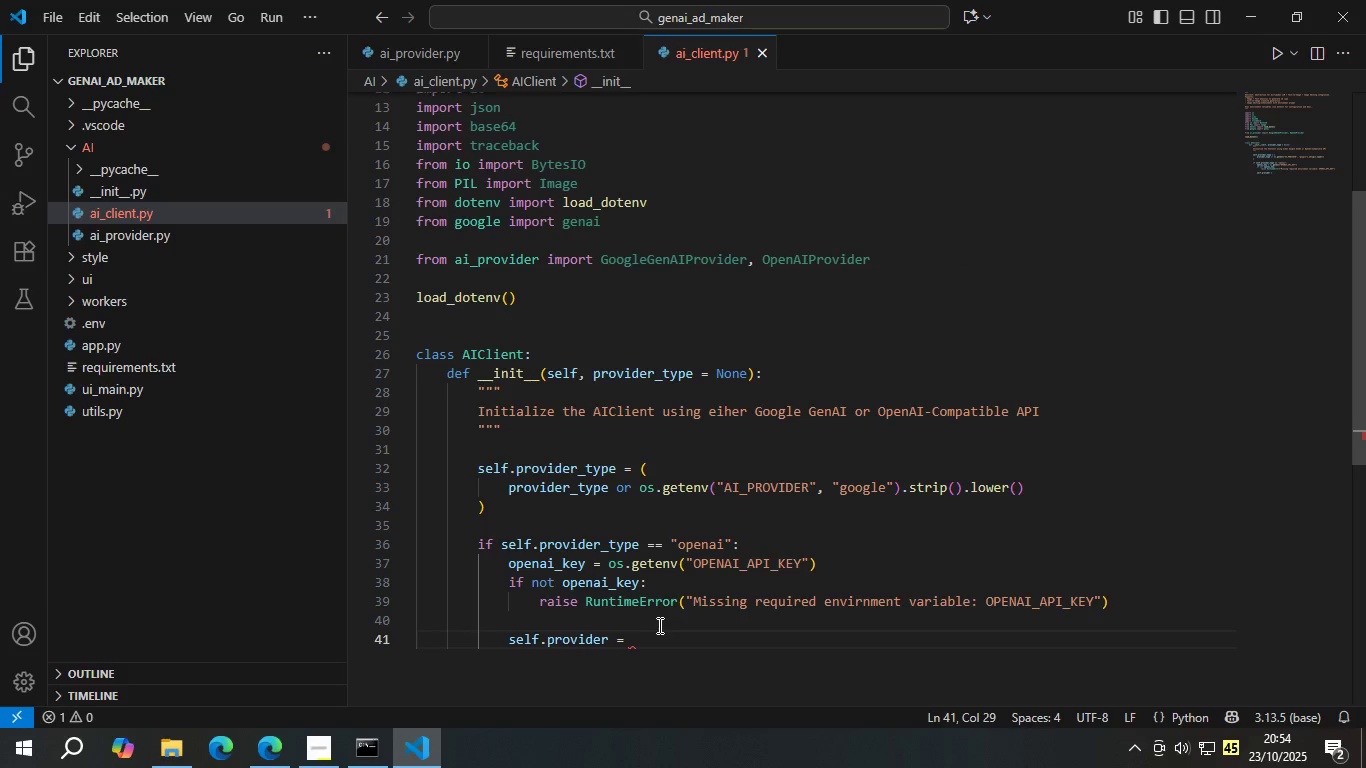 
type(Ope)
 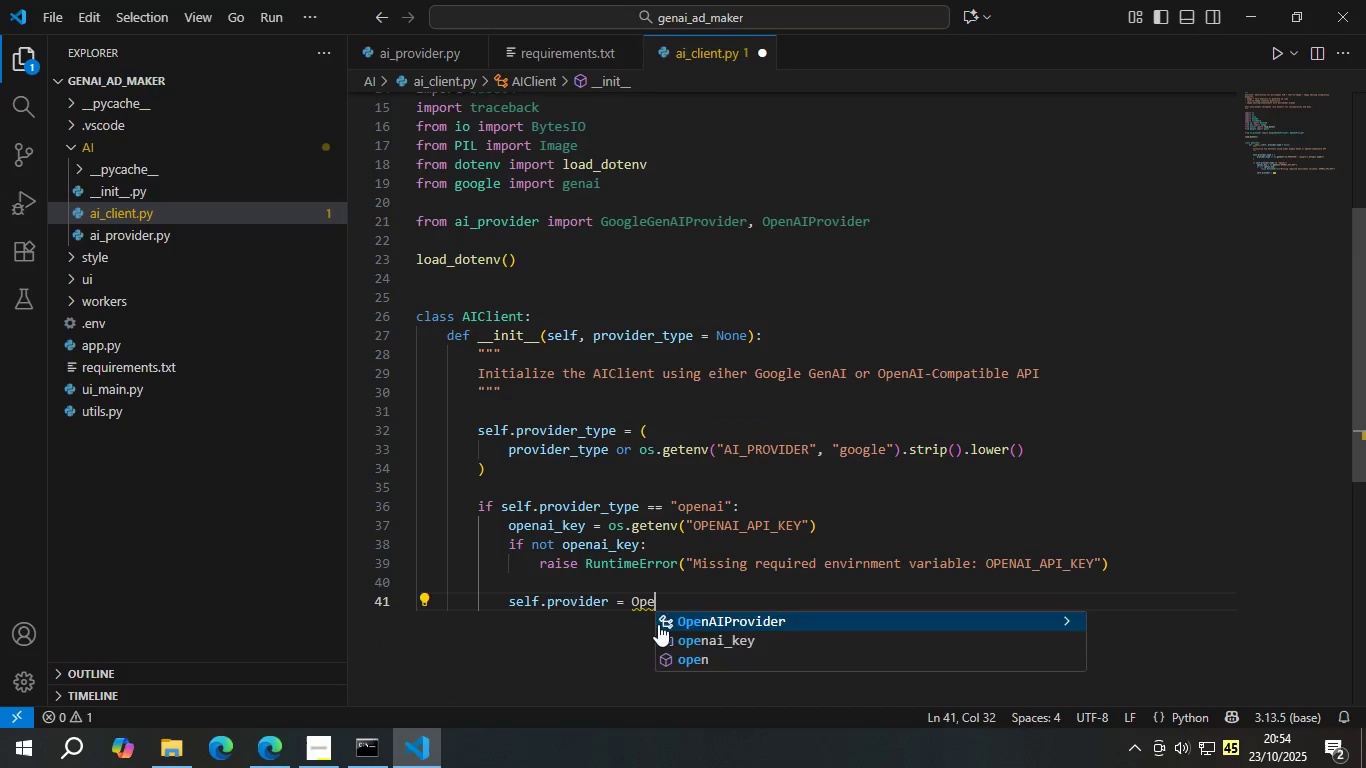 
key(Enter)
 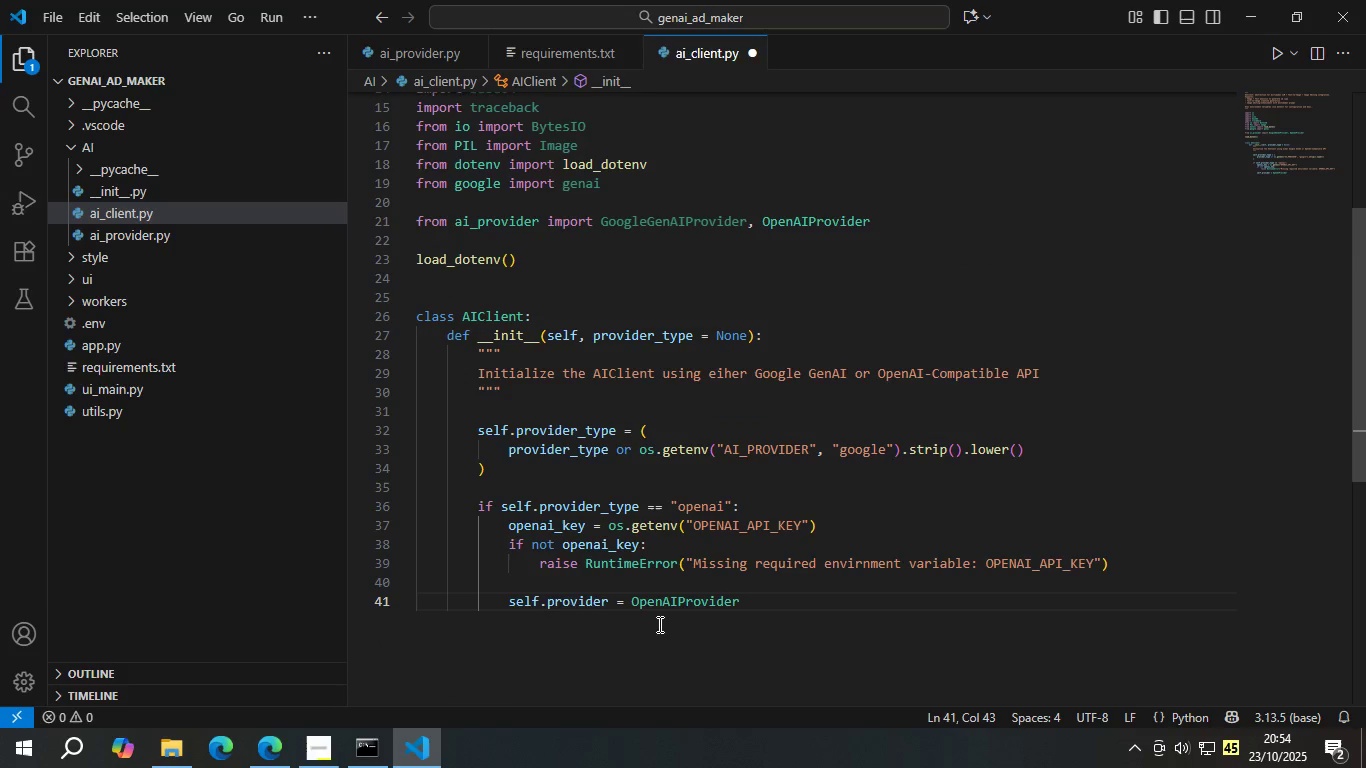 
key(Shift+9)
 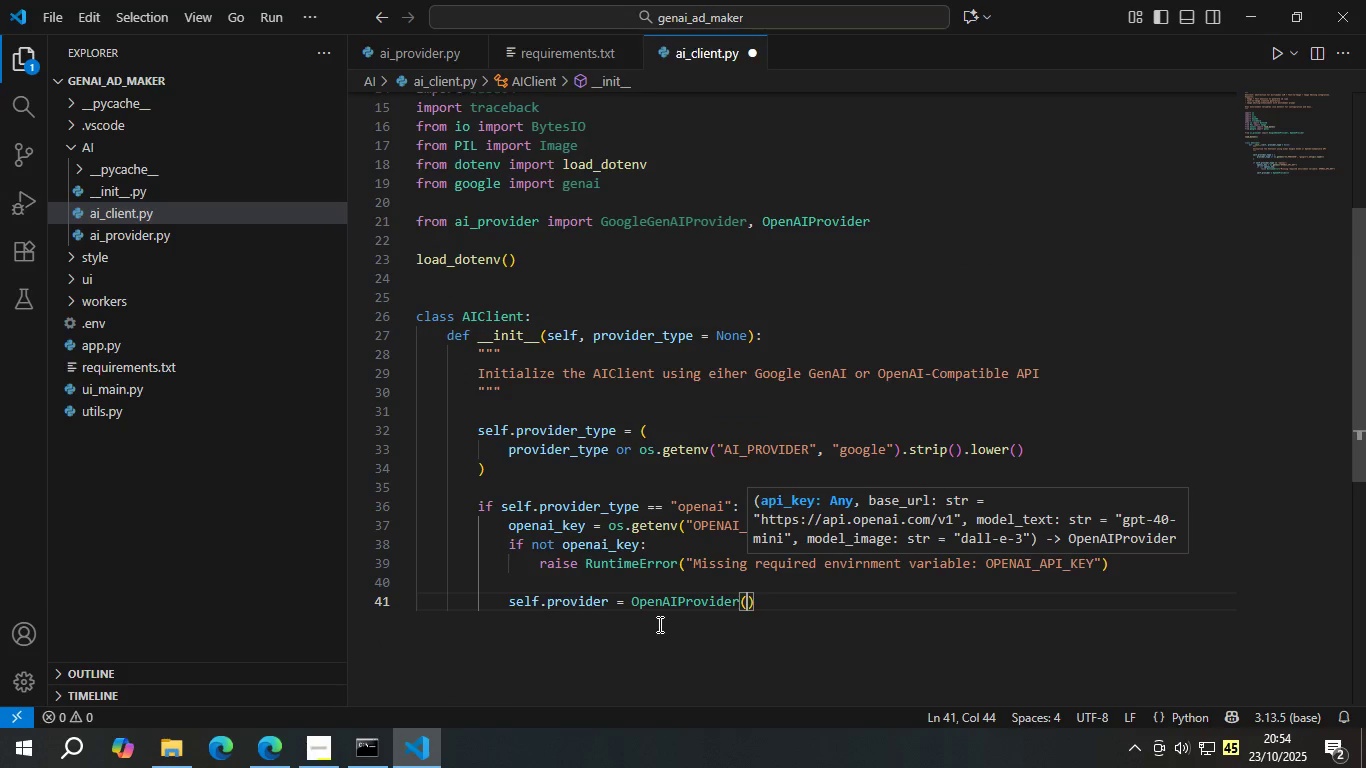 
key(Enter)
 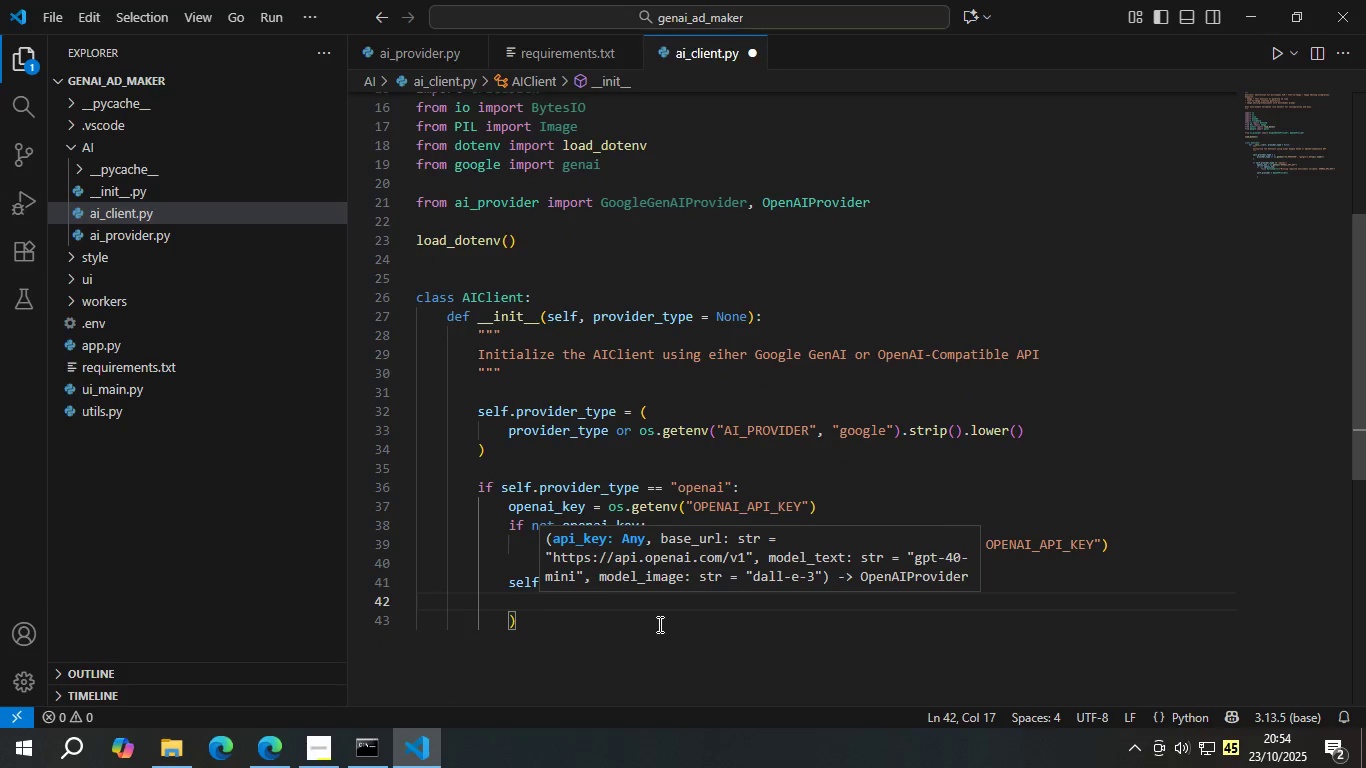 
type(api)
 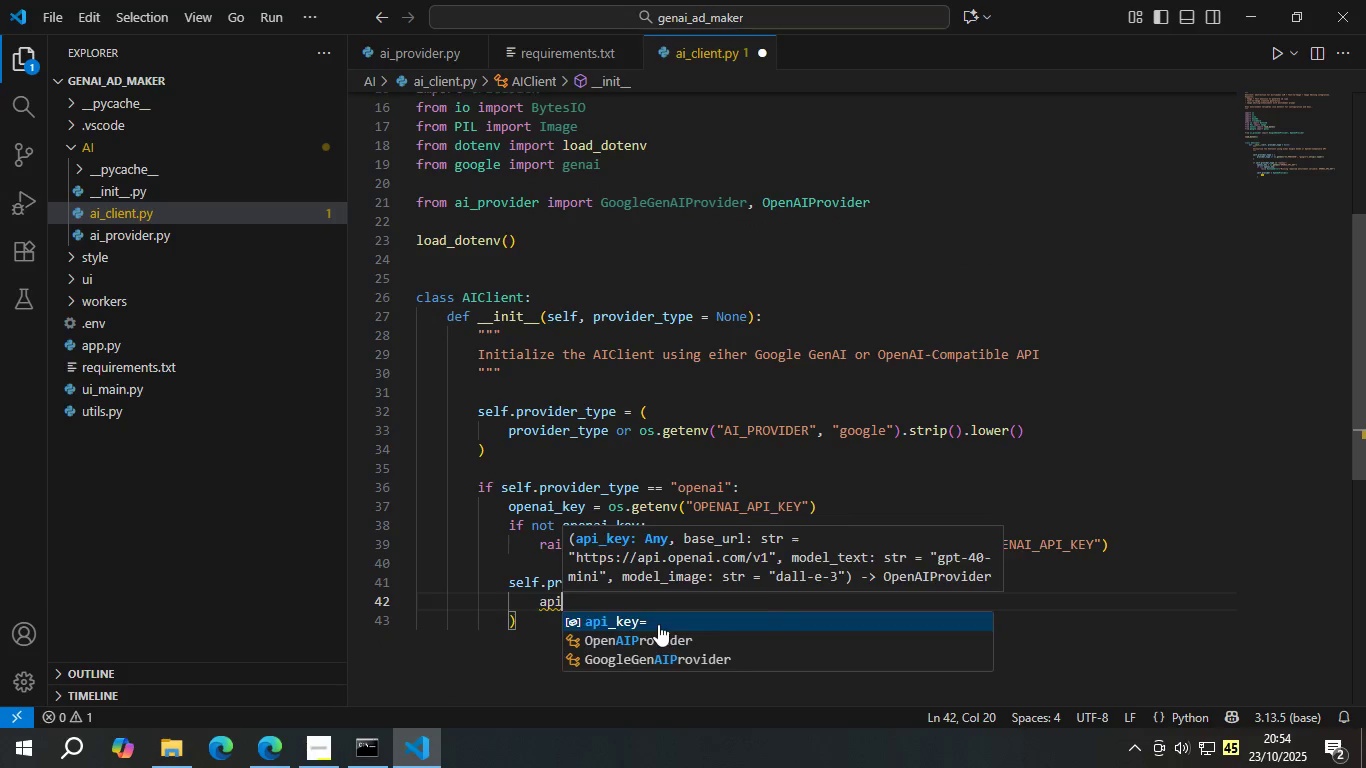 
key(Enter)
 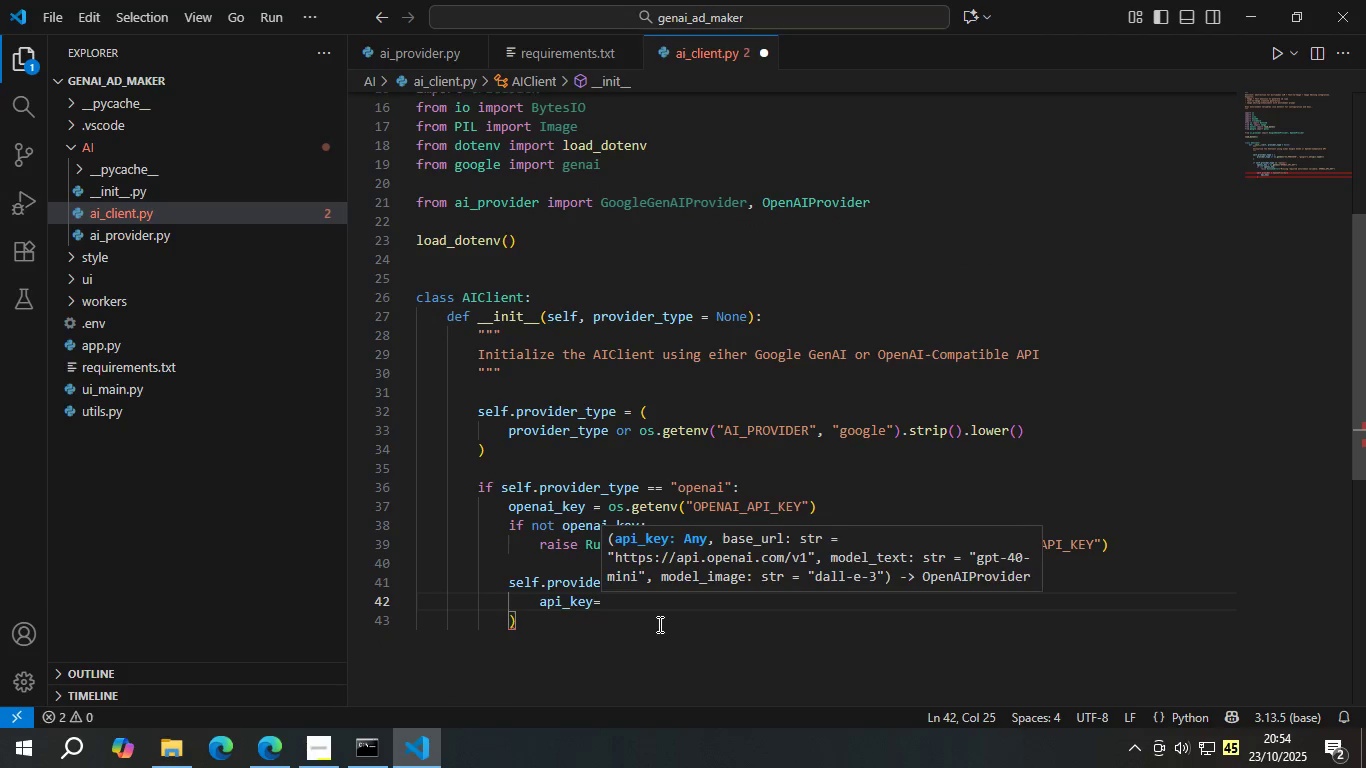 
type(ap)
key(Backspace)
key(Backspace)
type(ope)
 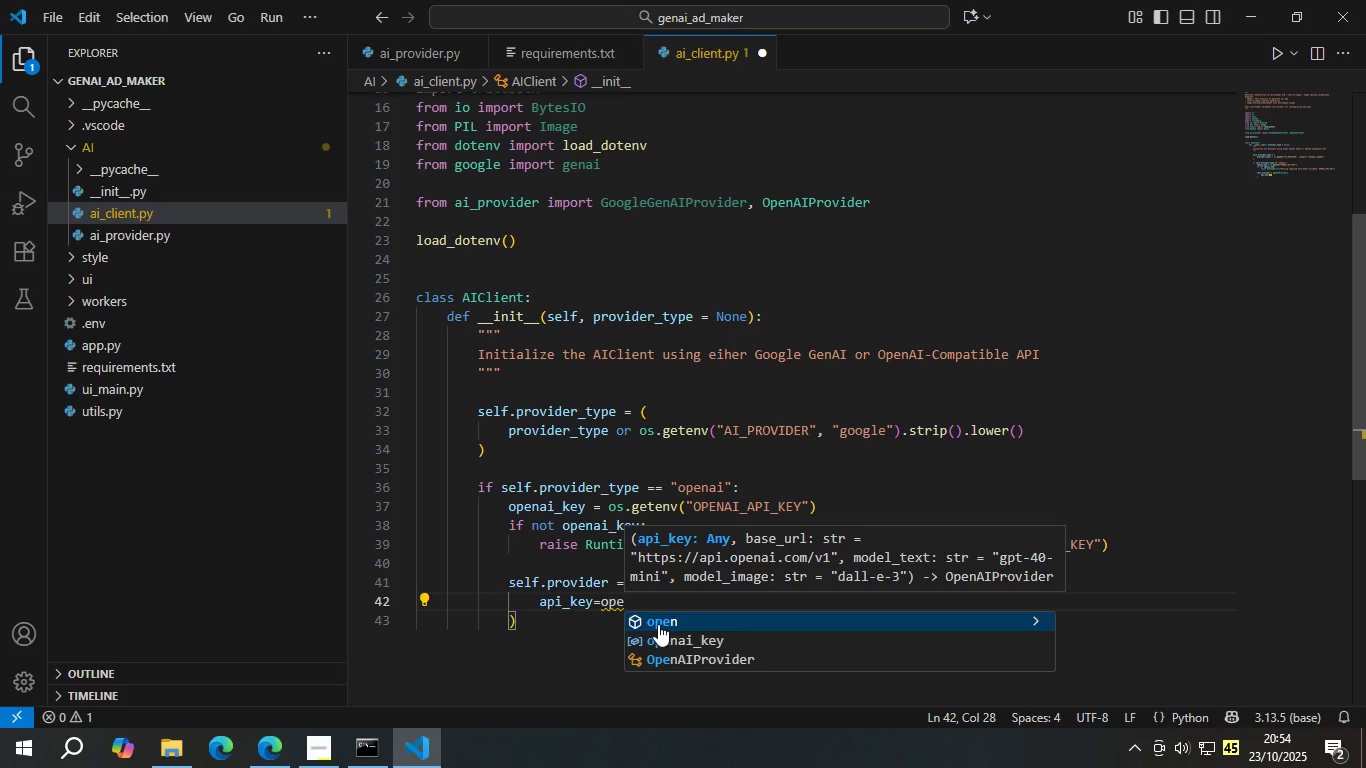 
key(ArrowDown)
 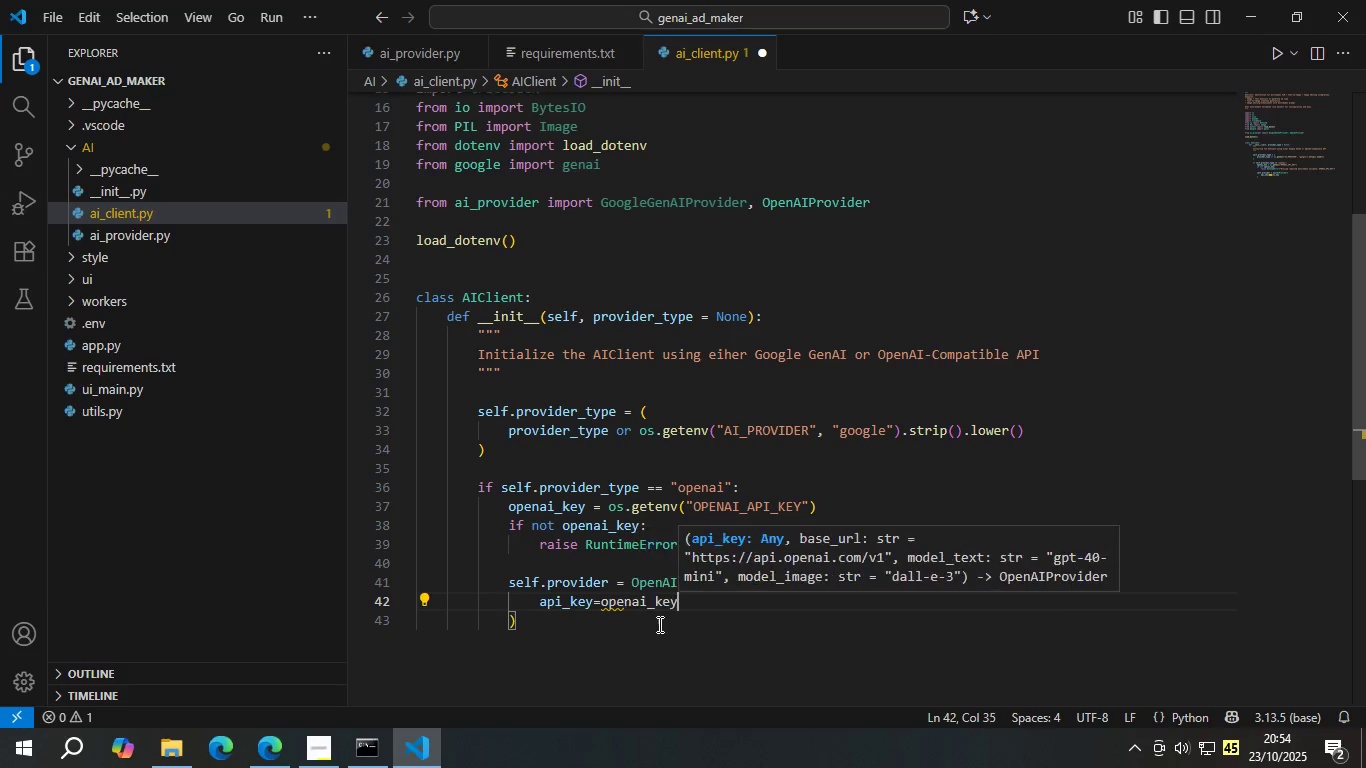 
key(Enter)
 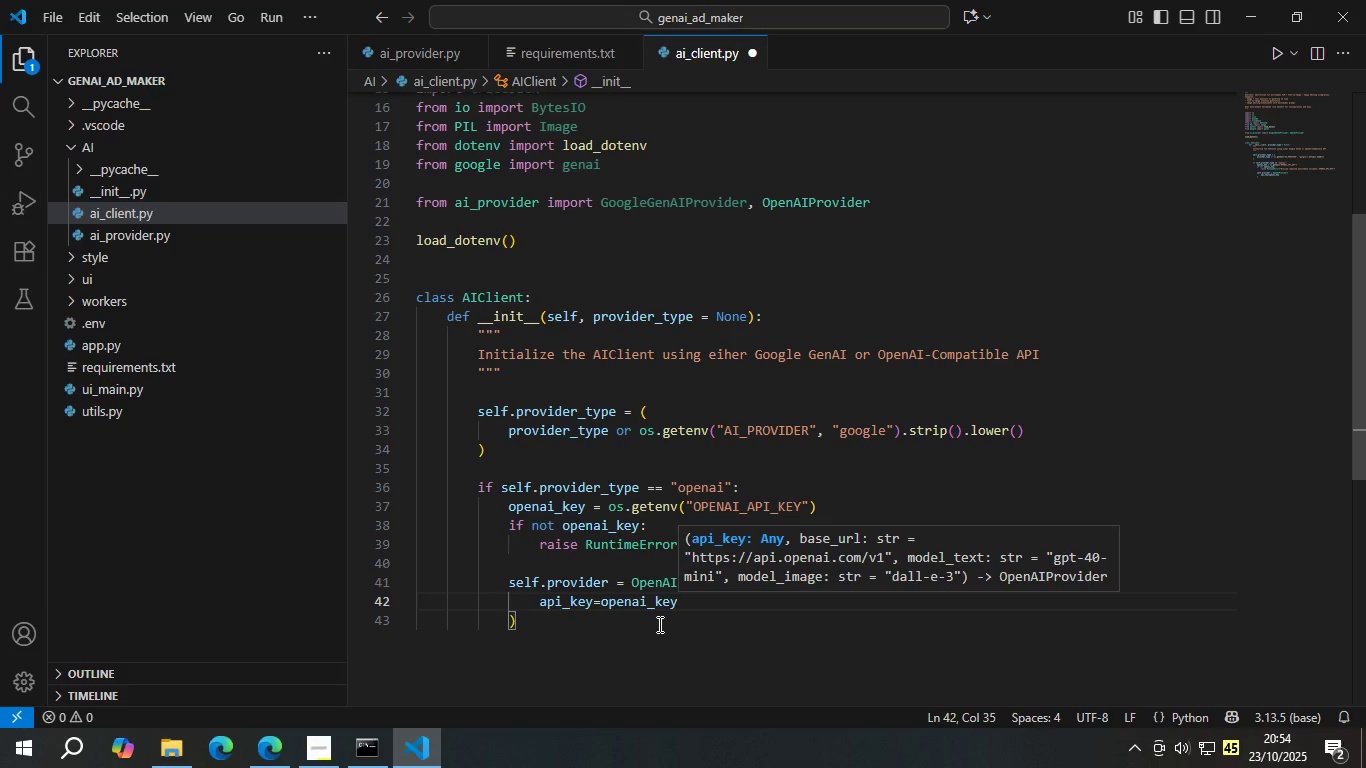 
key(Comma)
 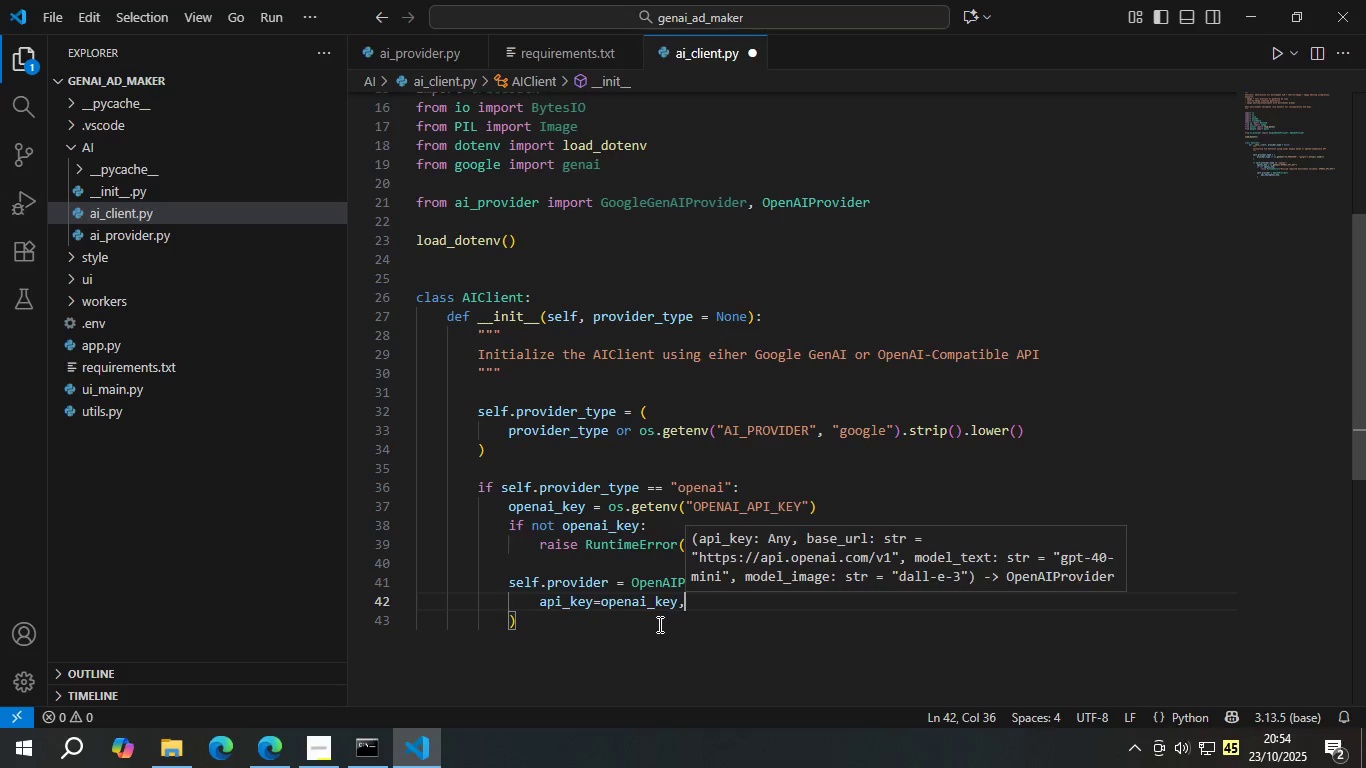 
key(Enter)
 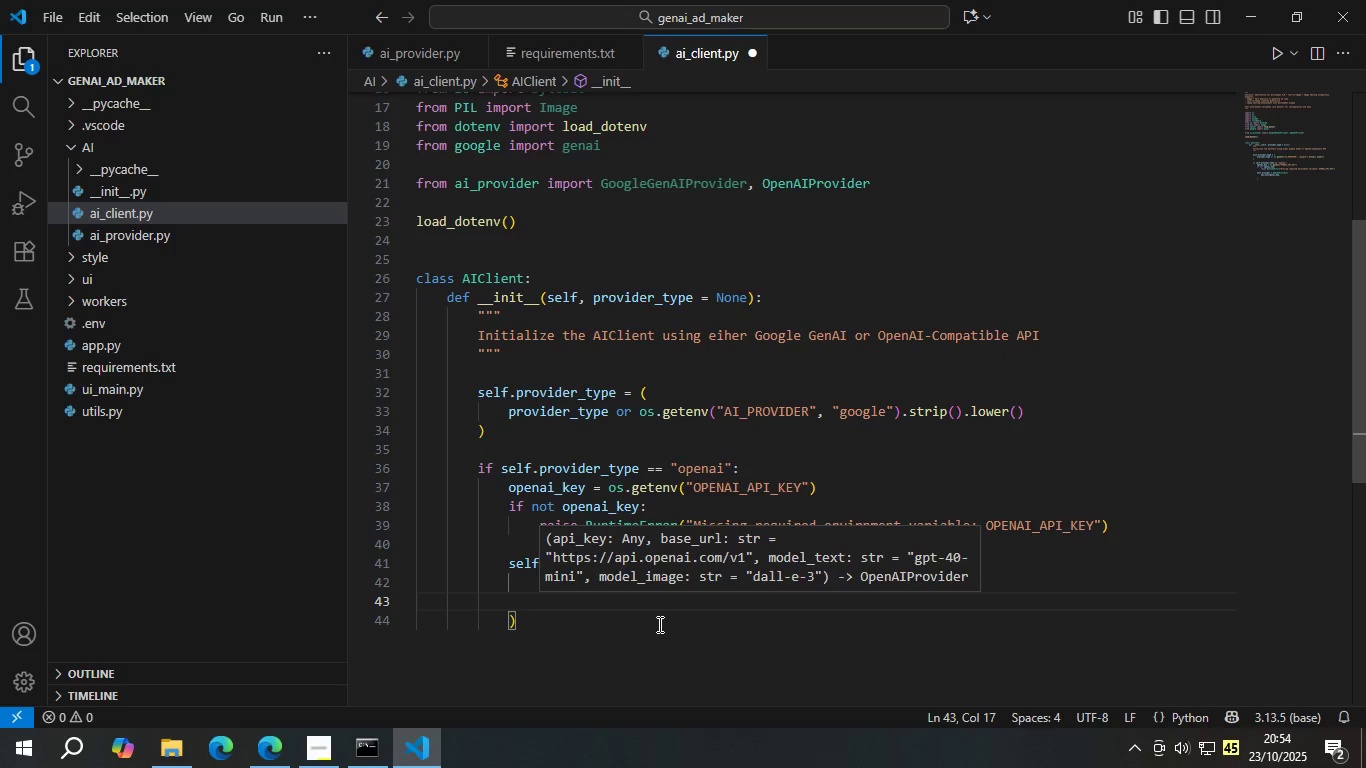 
type(base\)
key(Backspace)
type(s)
key(Backspace)
type(_u)
 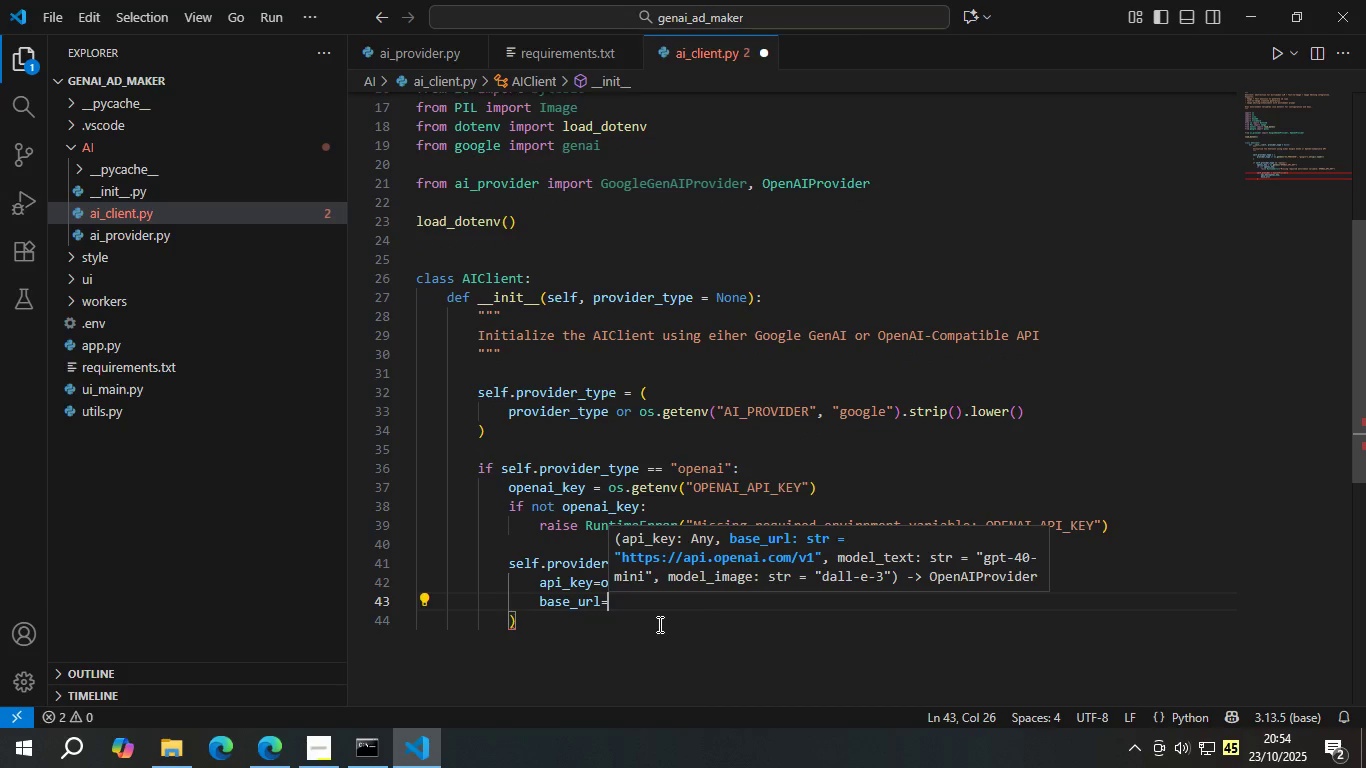 
 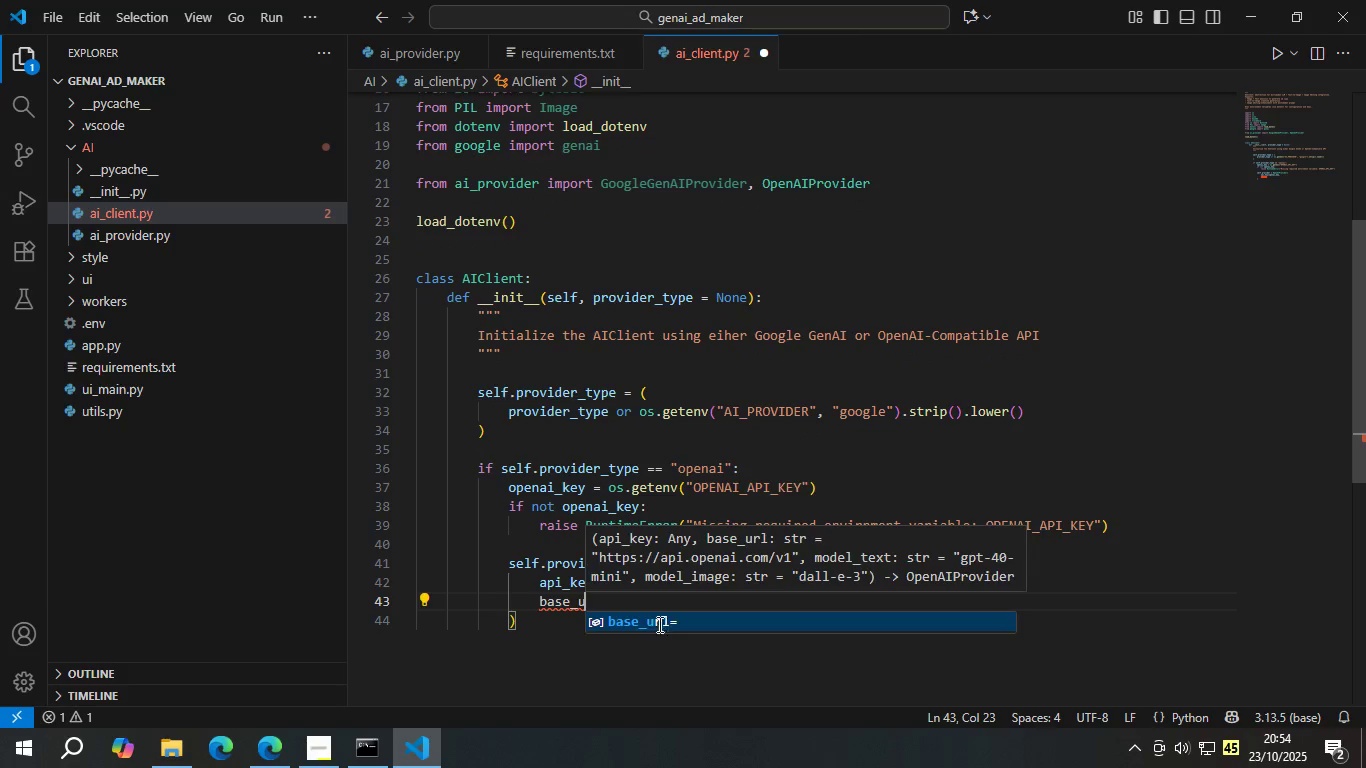 
key(Enter)
 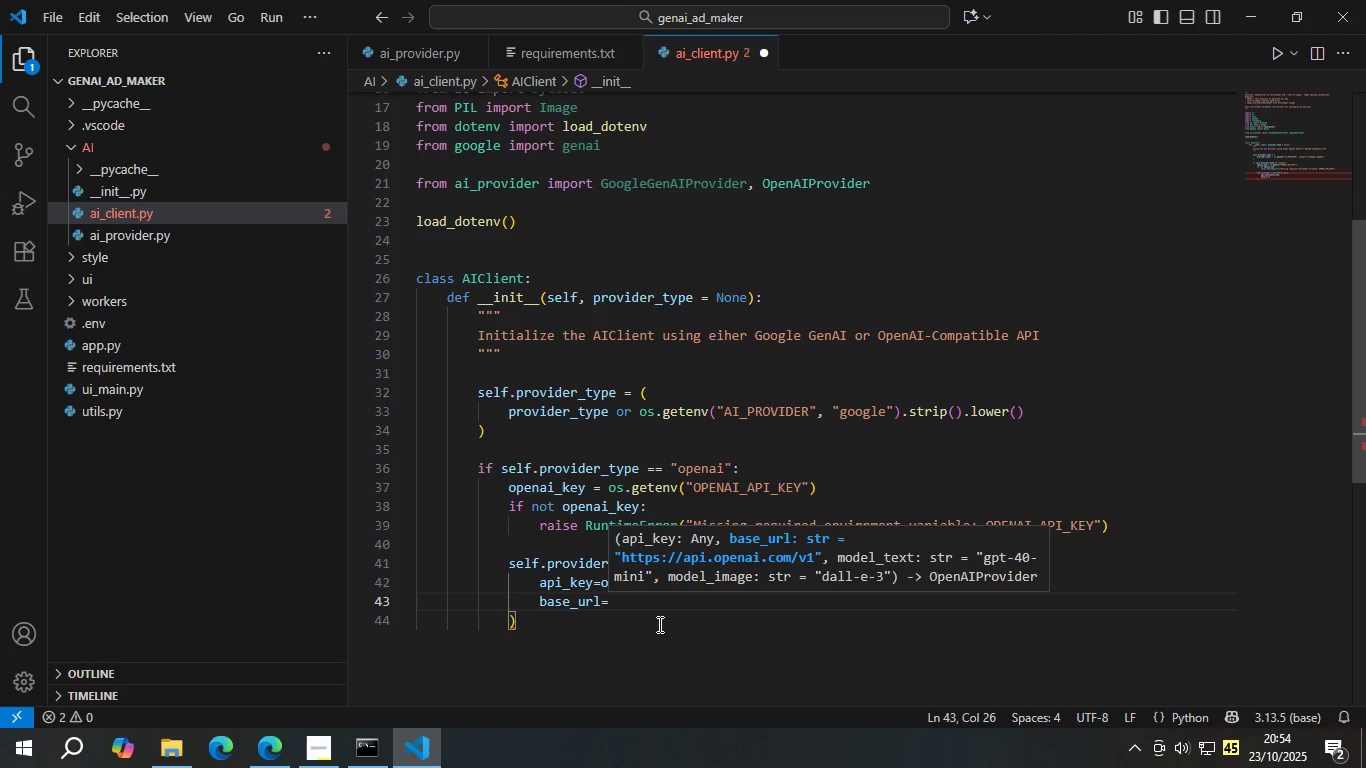 
type(os.geten)
 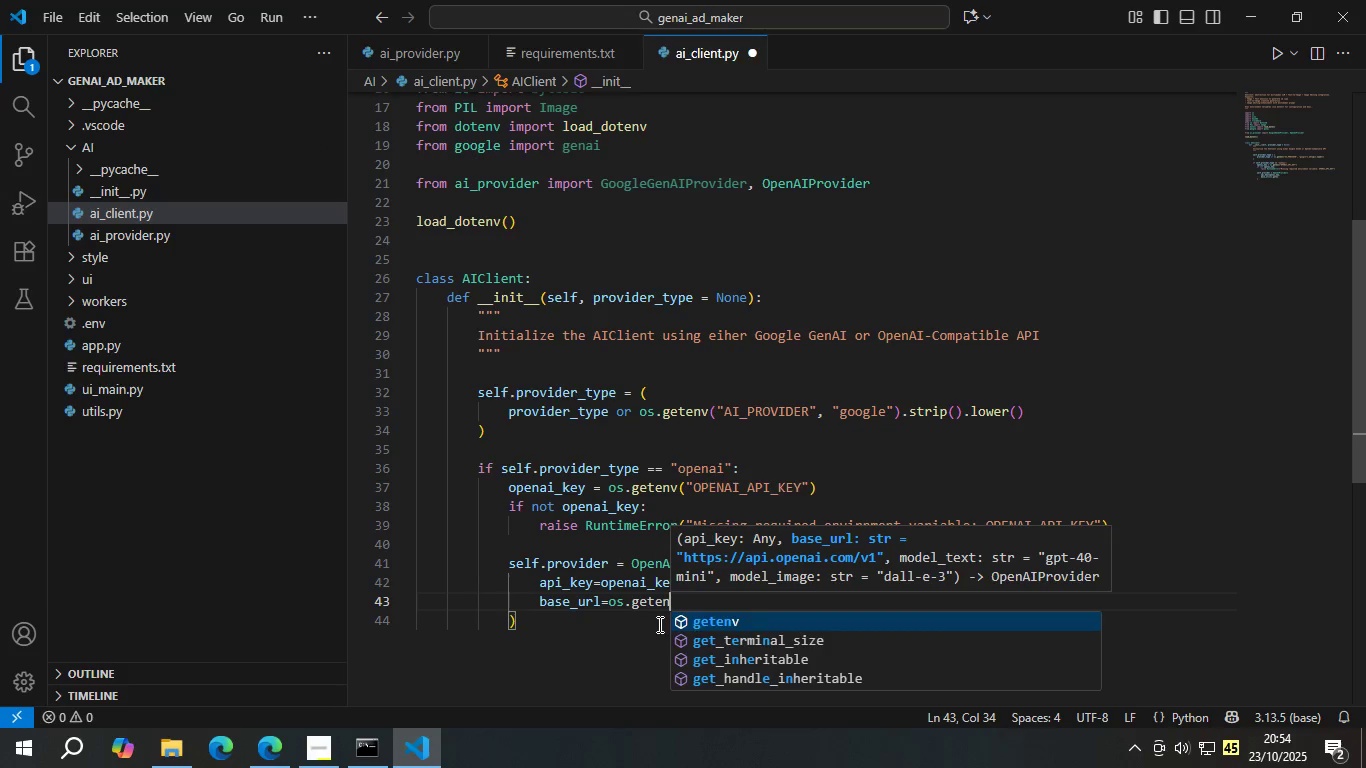 
key(Enter)
 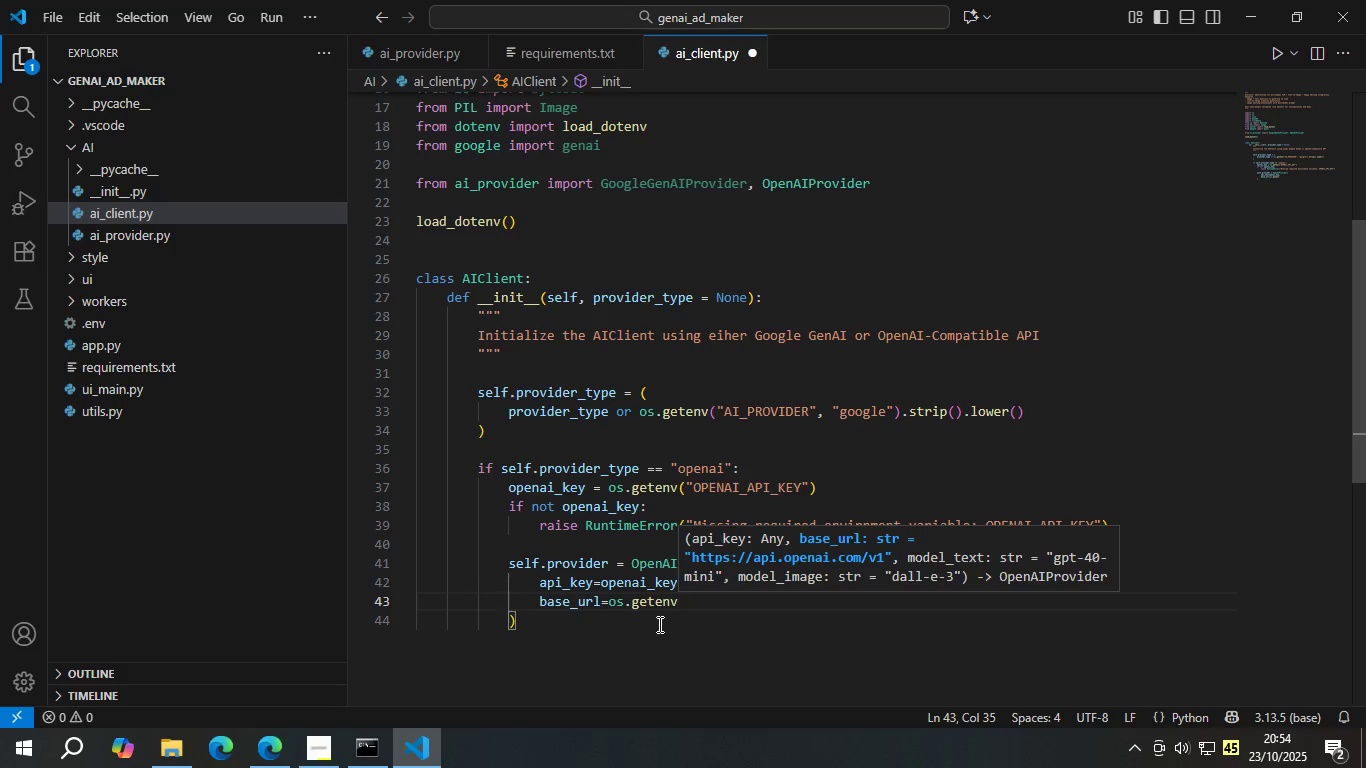 
type(("OPENAI_BASE_URL)
 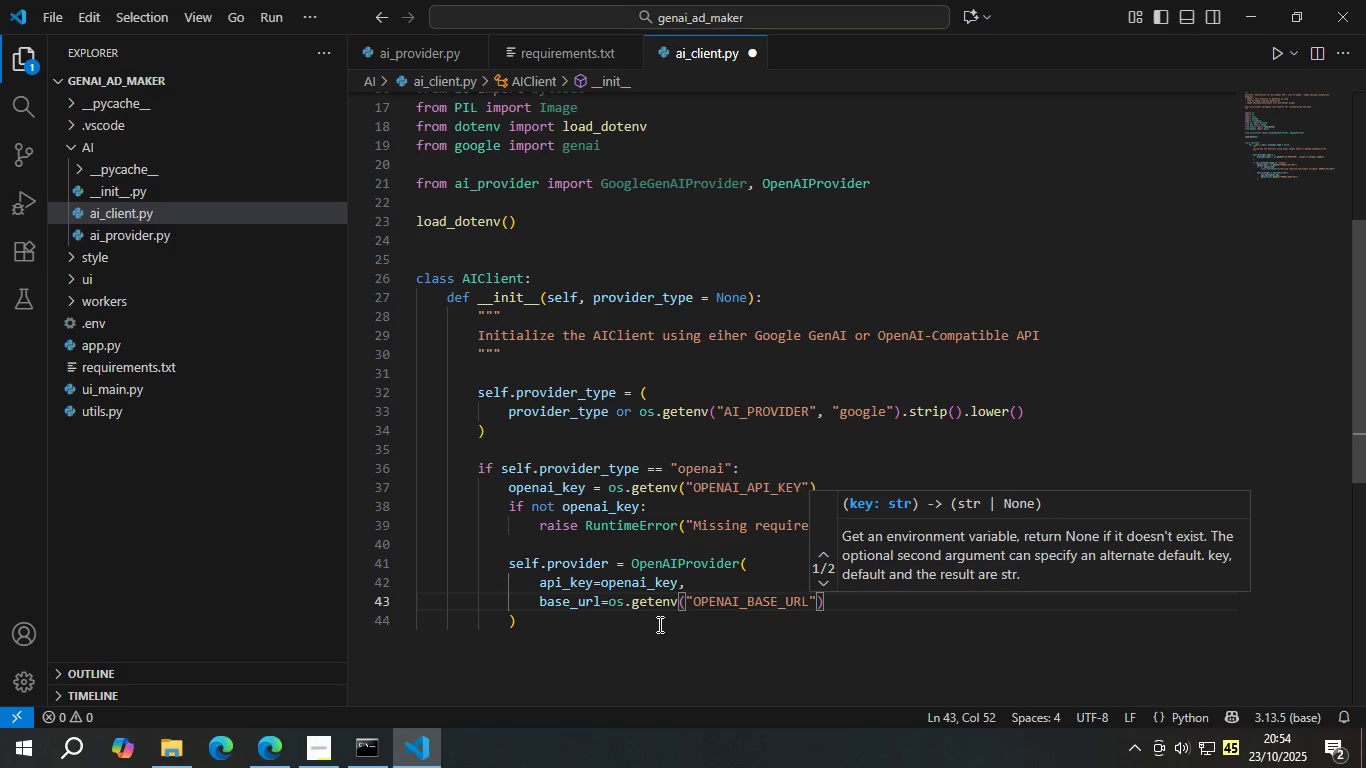 
key(ArrowRight)
 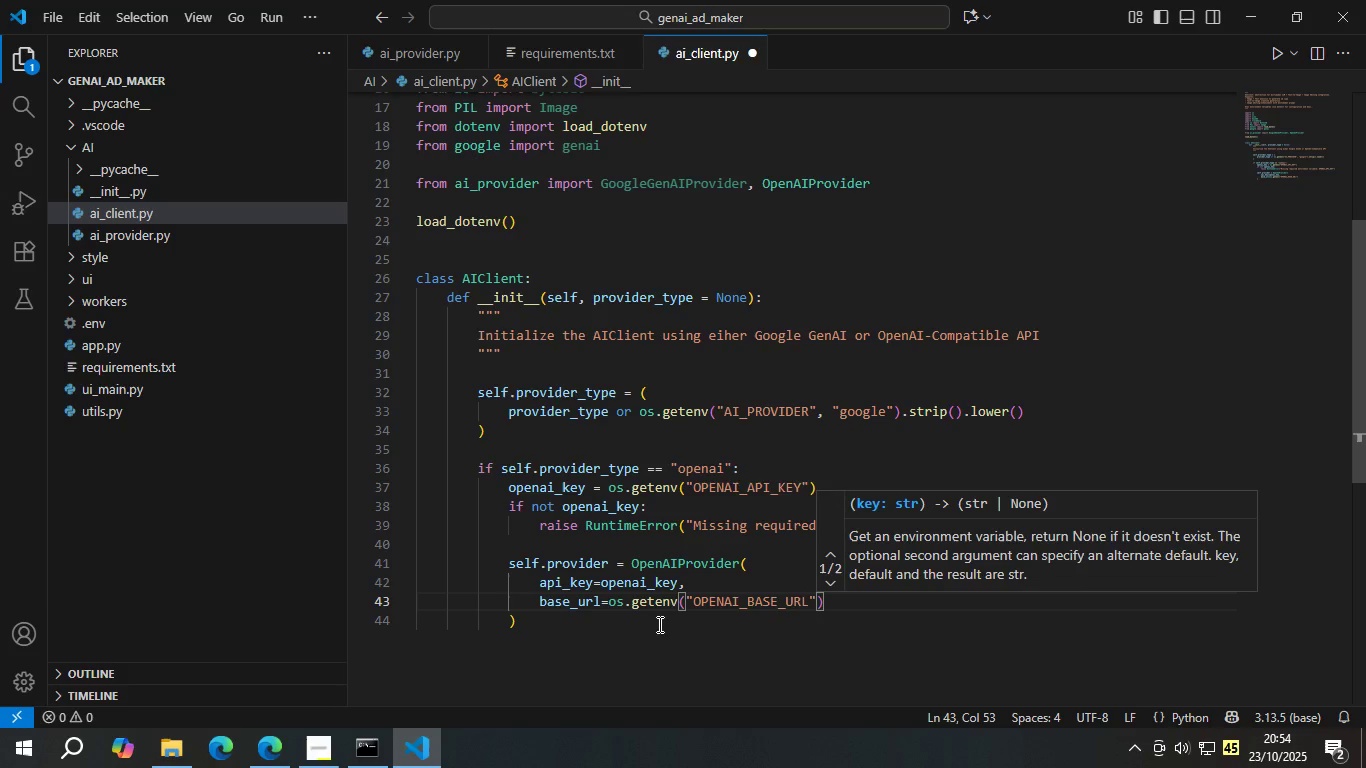 
type(, "https://api.openai.com/v1)
 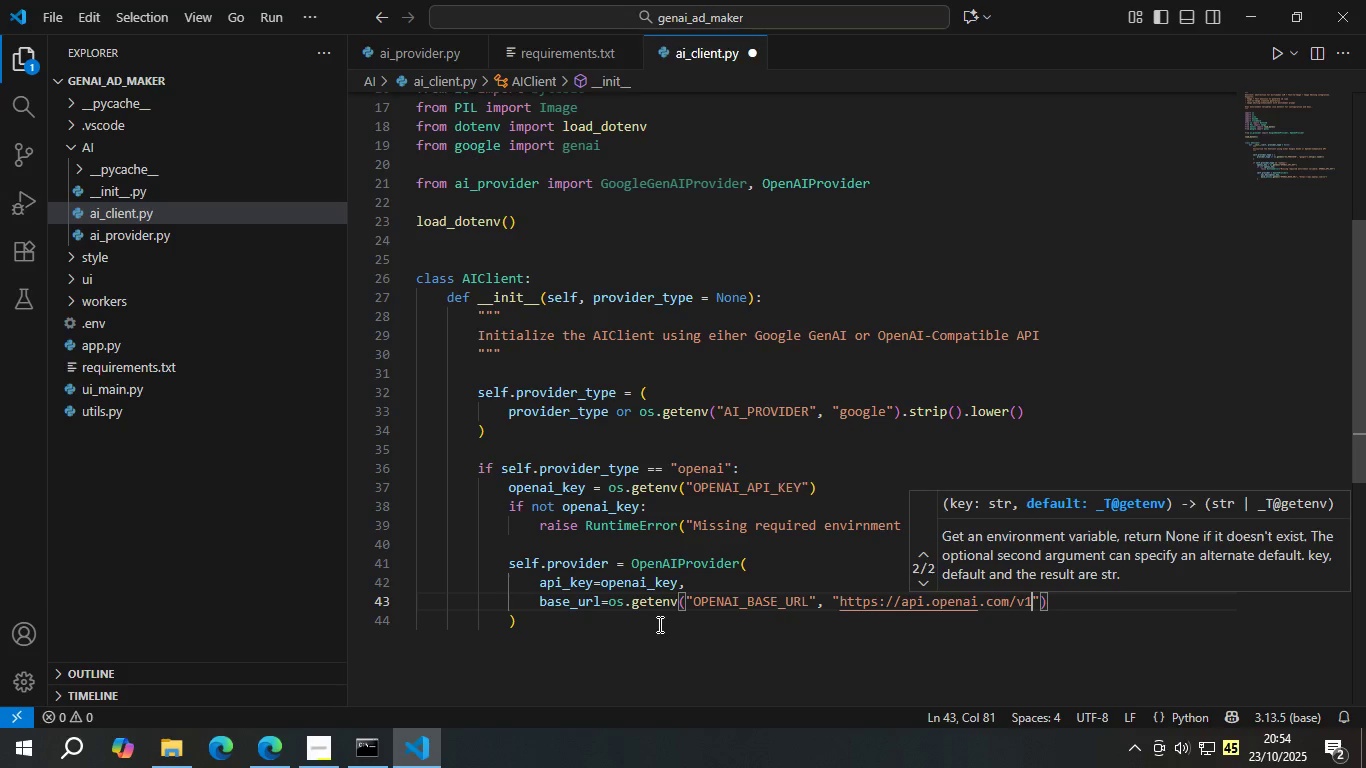 
key(ArrowRight)
 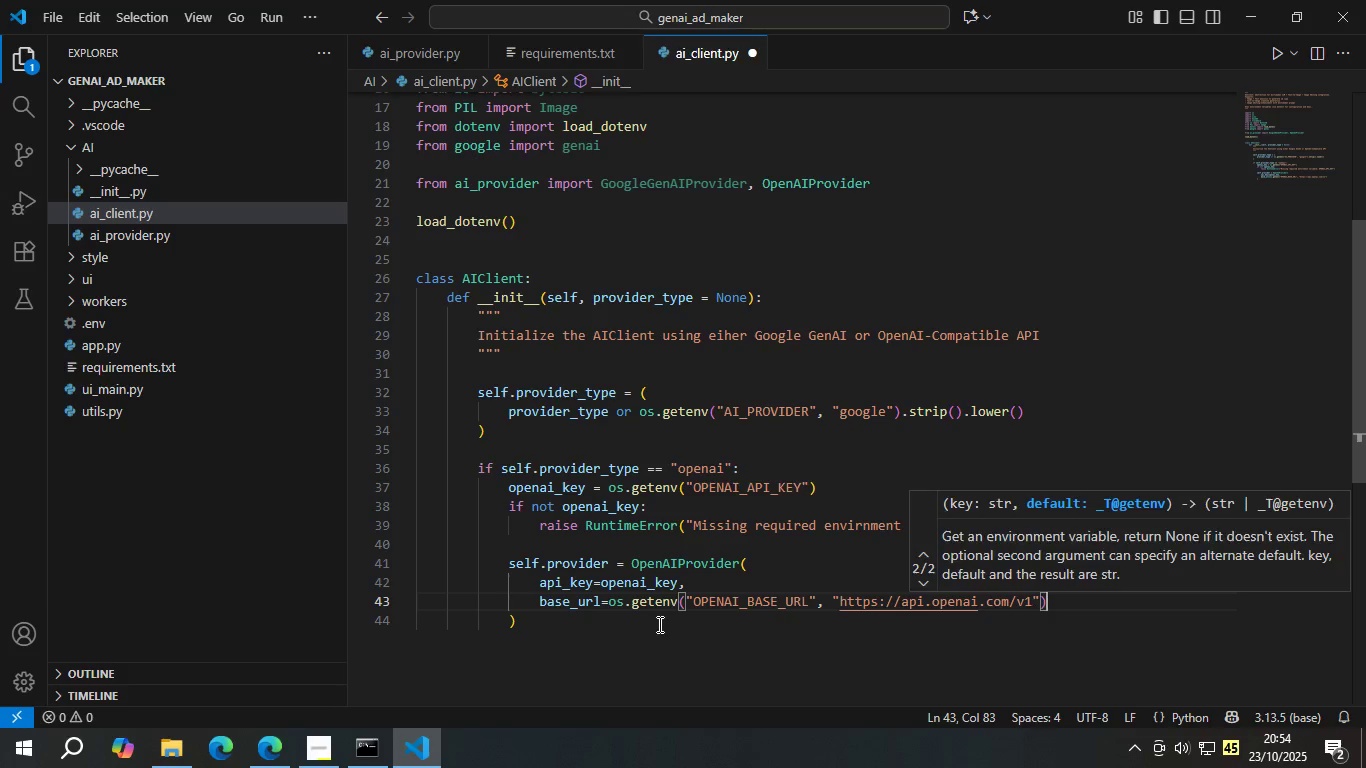 
key(ArrowRight)
 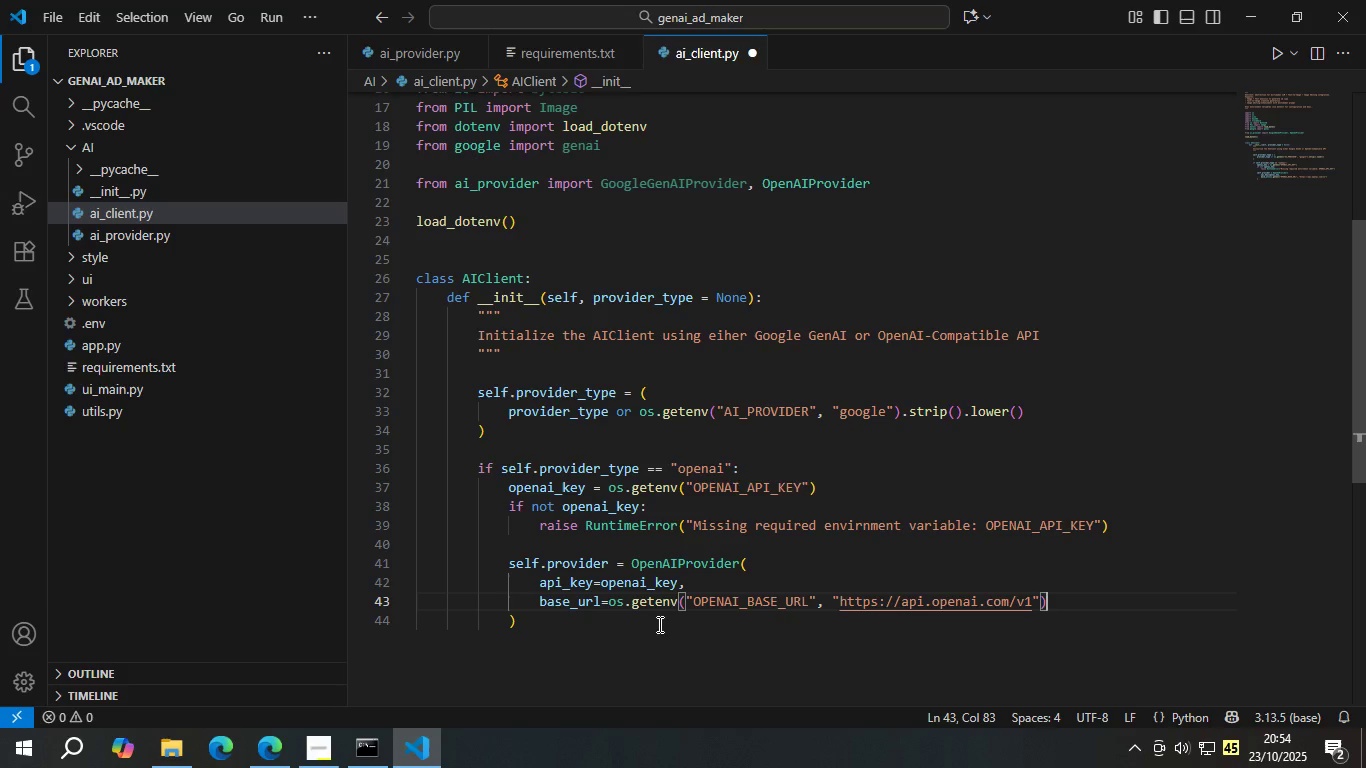 
key(Comma)
 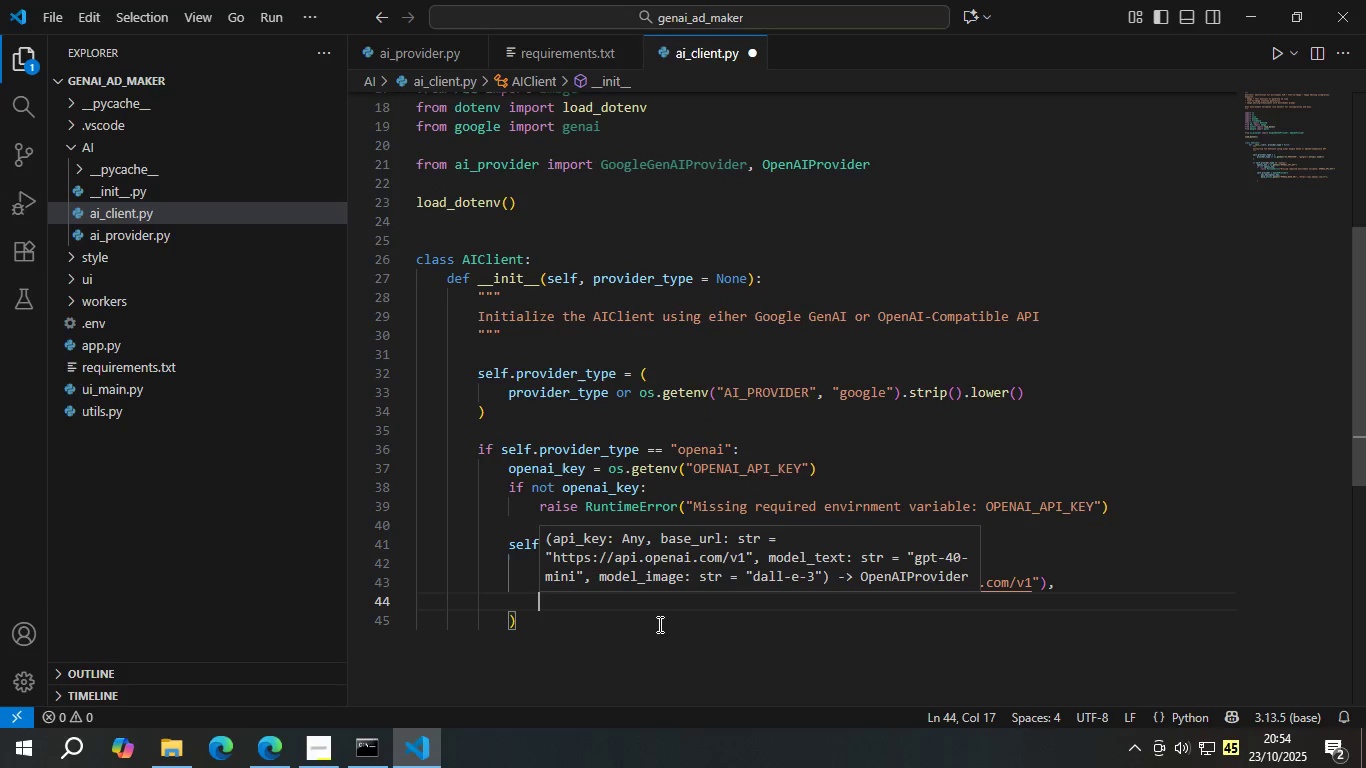 
key(Enter)
 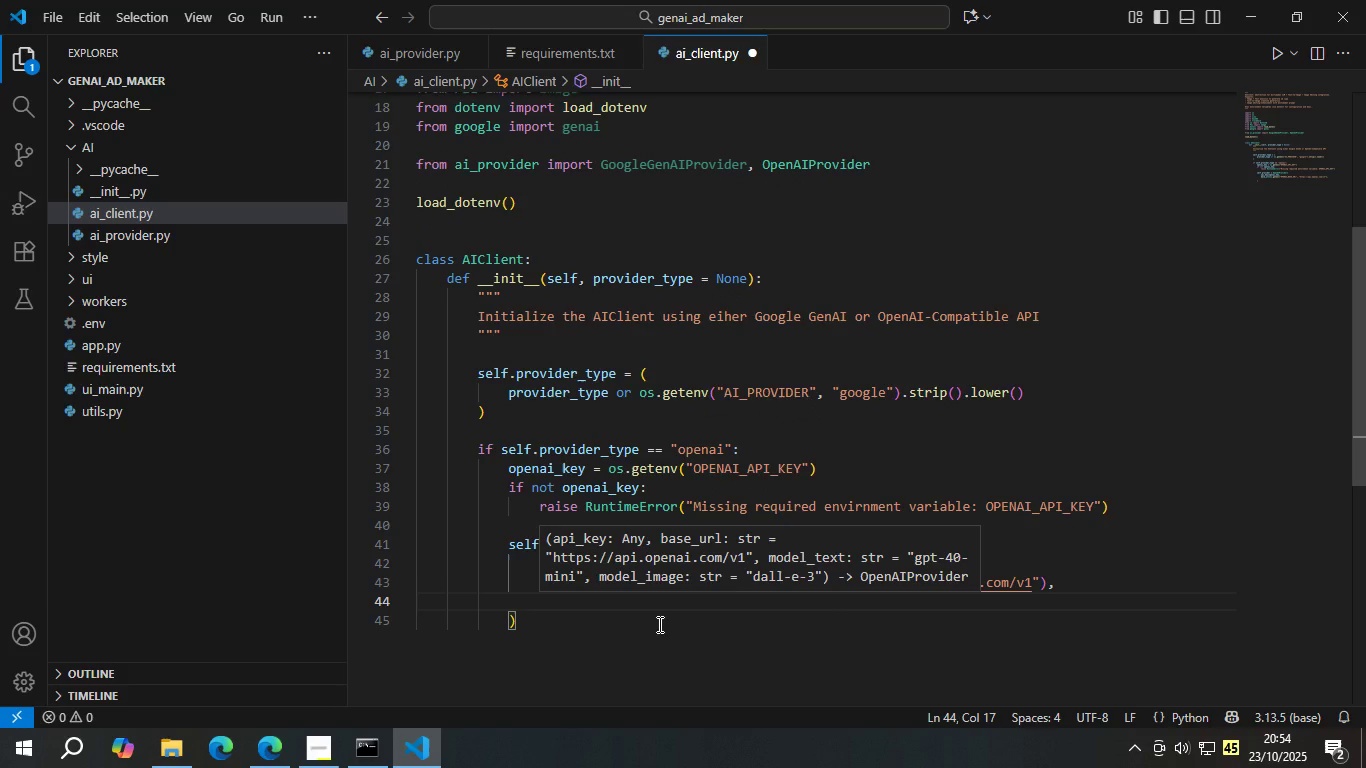 
type(mode)
 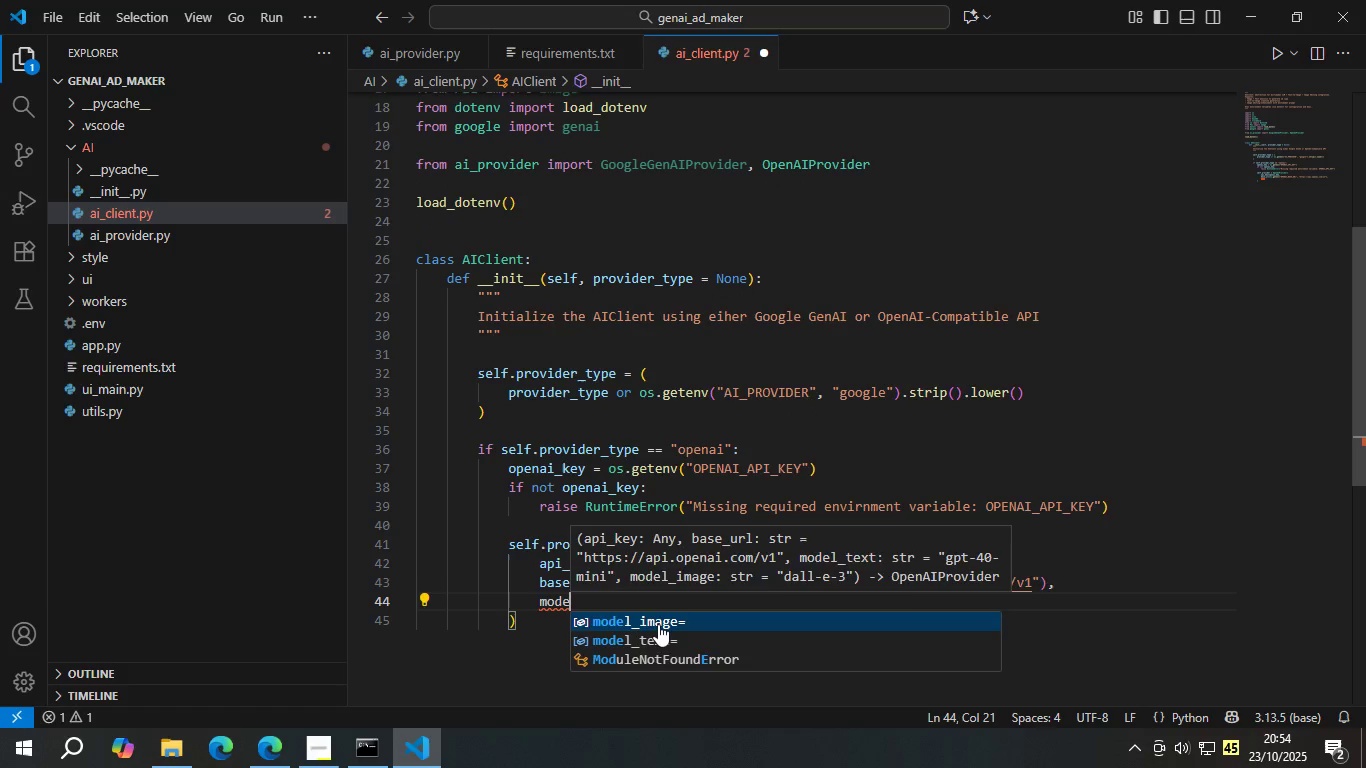 
key(Enter)
 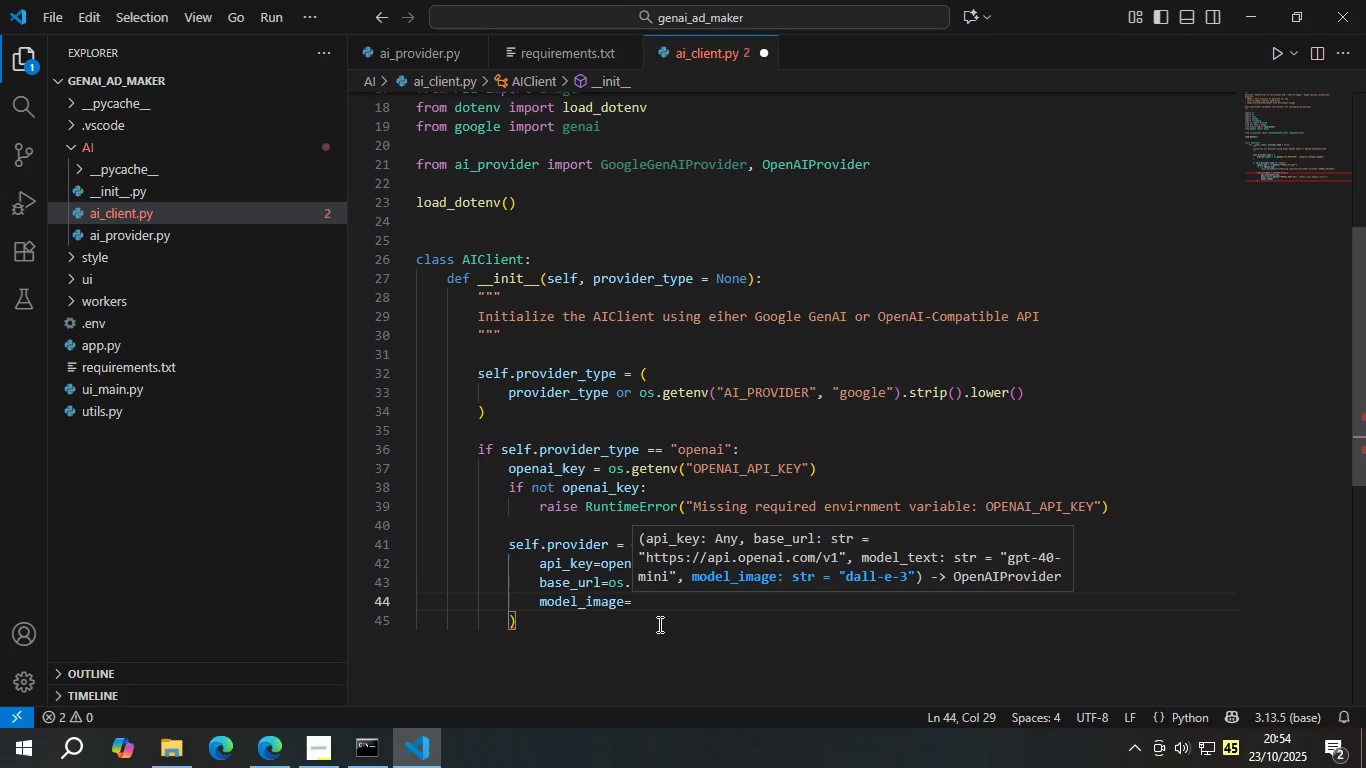 
key(Backspace)
key(Backspace)
key(Backspace)
key(Backspace)
key(Backspace)
key(Backspace)
type(te)
 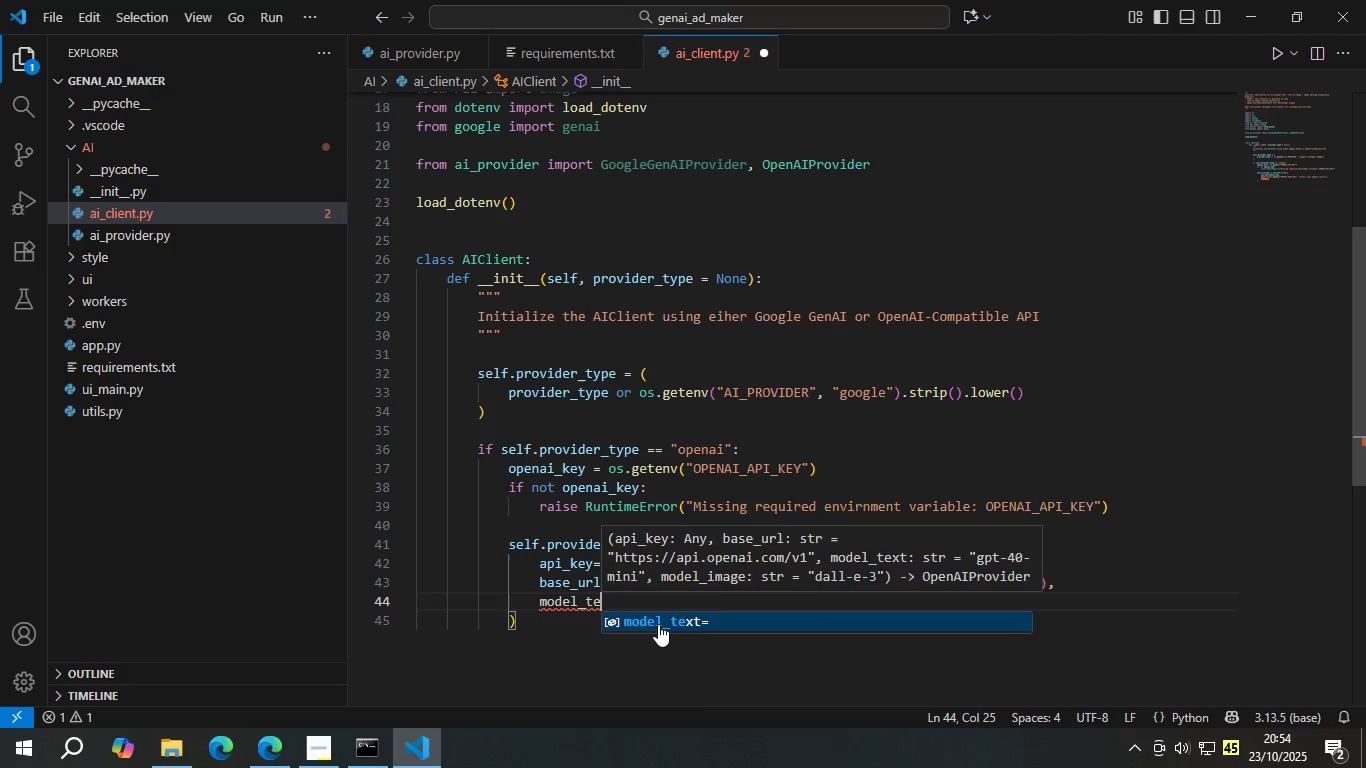 
key(Enter)
 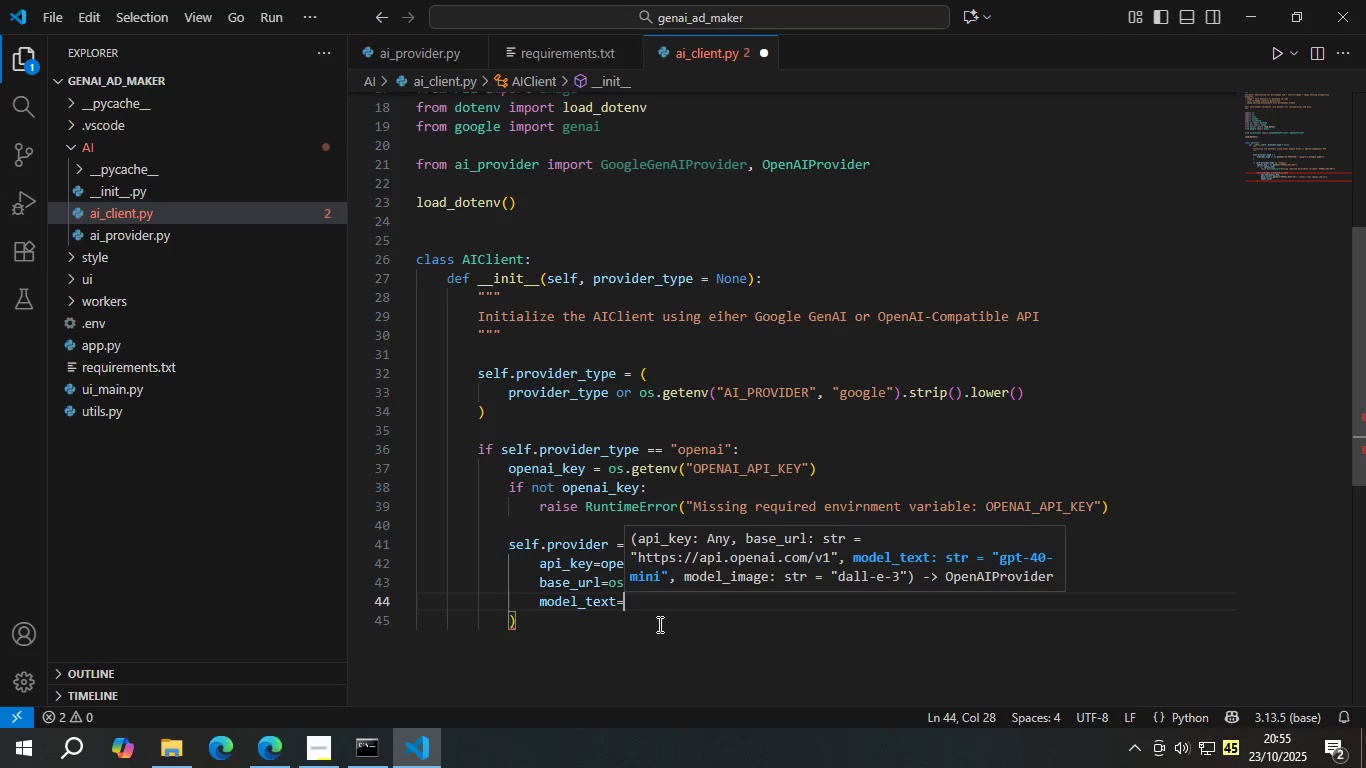 
type(os.gh)
key(Backspace)
key(Backspace)
type(gete)
 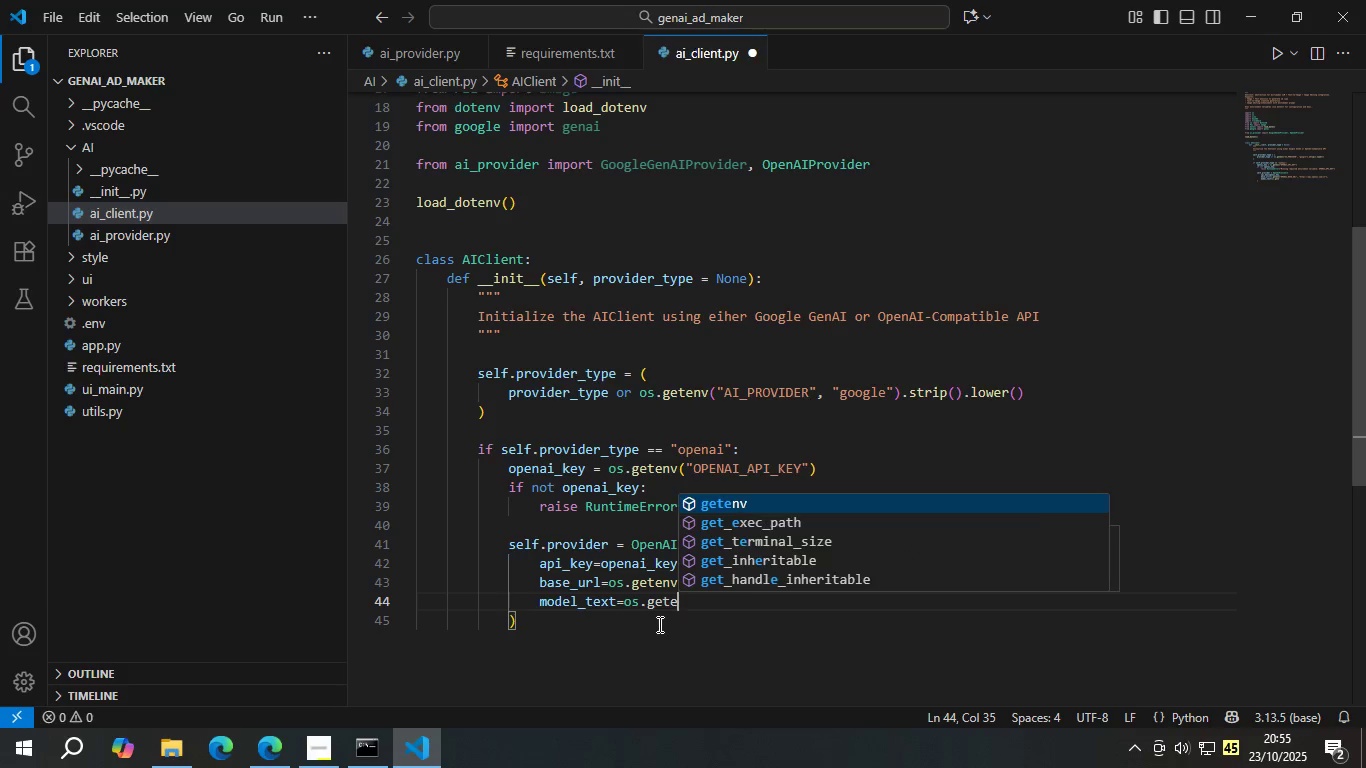 
key(Enter)
 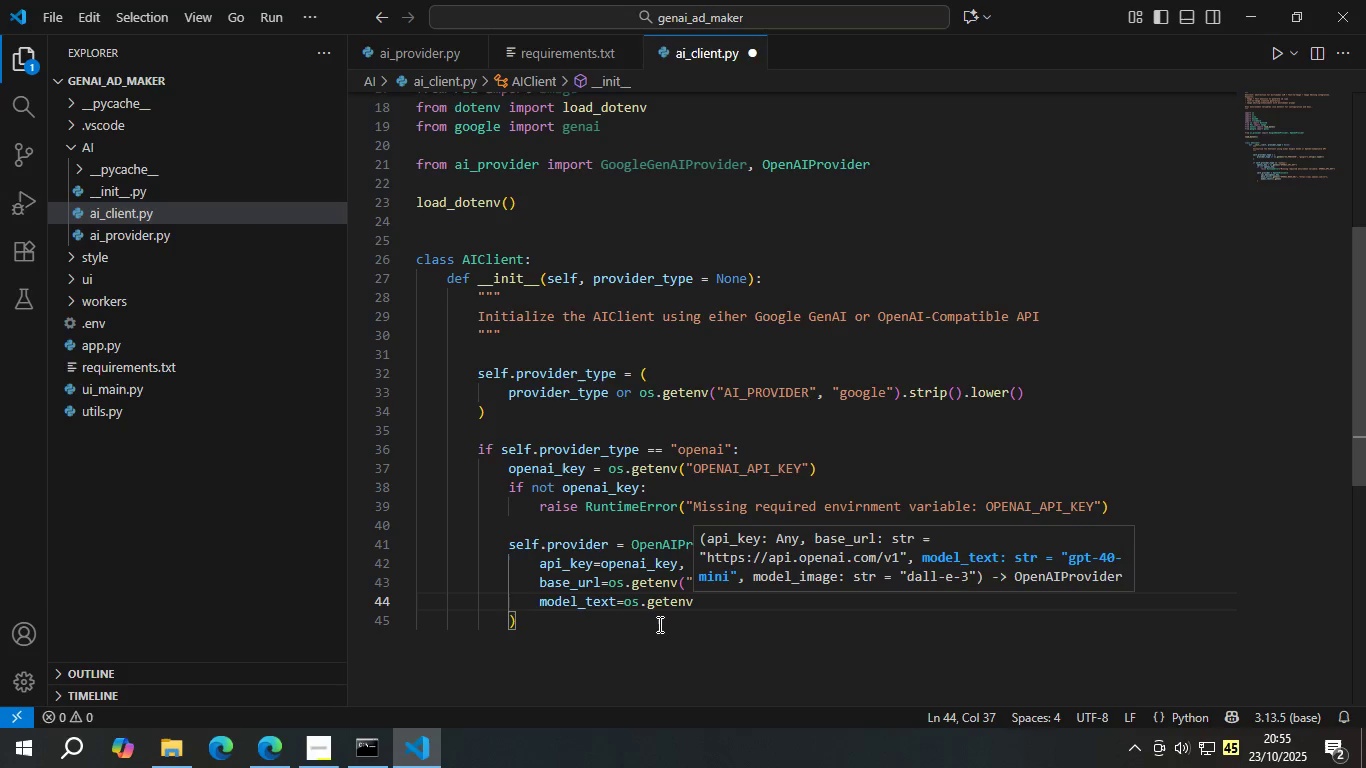 
hold_key(key=ShiftLeft, duration=0.8)
 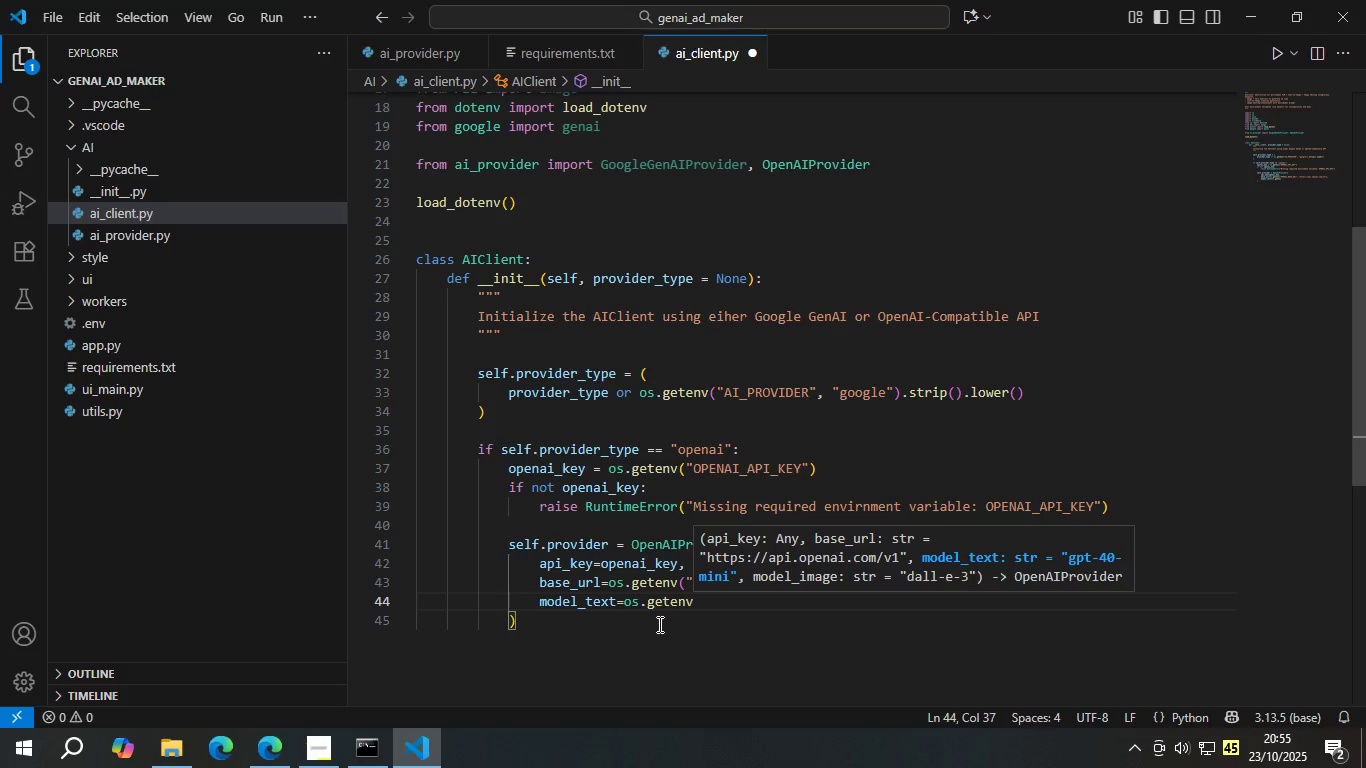 
type(("OPENAI_TExT_MODE)
key(Backspace)
type(XT_MODEL)
 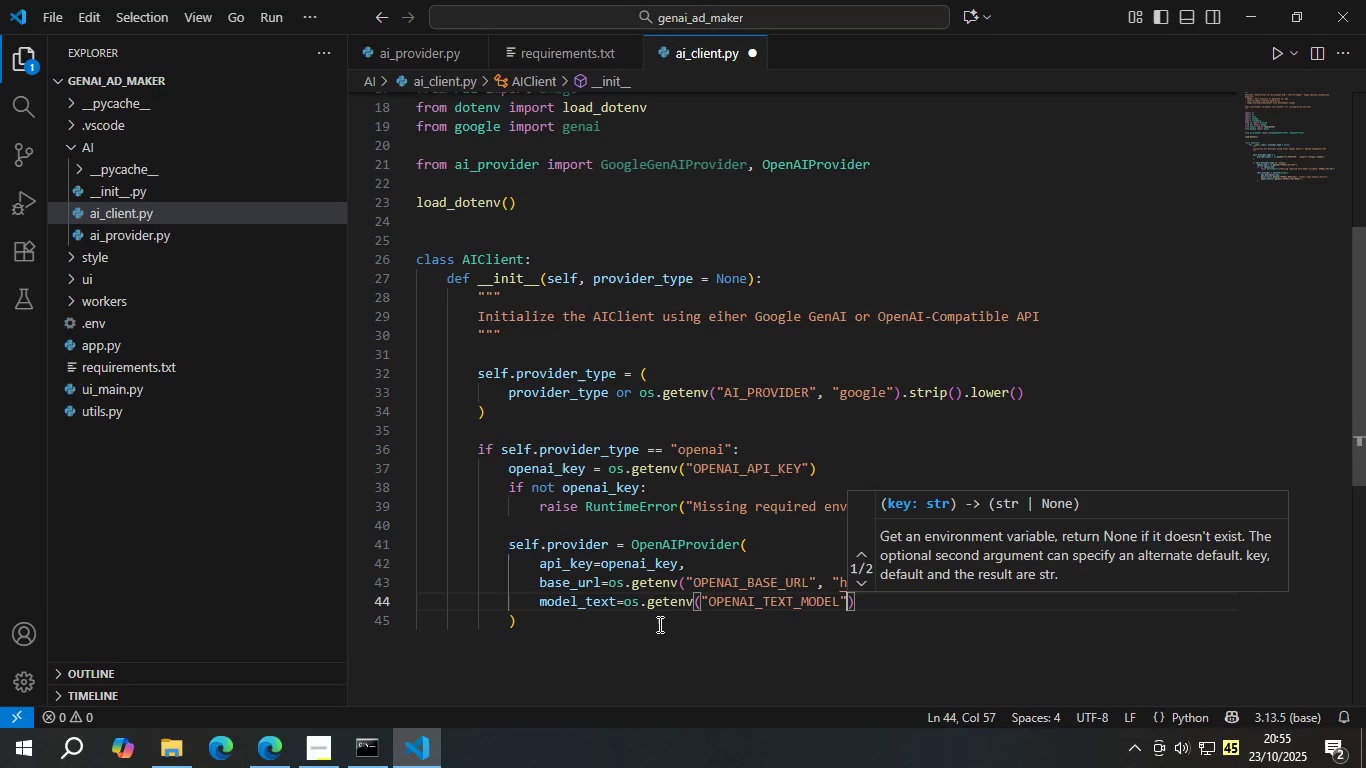 
 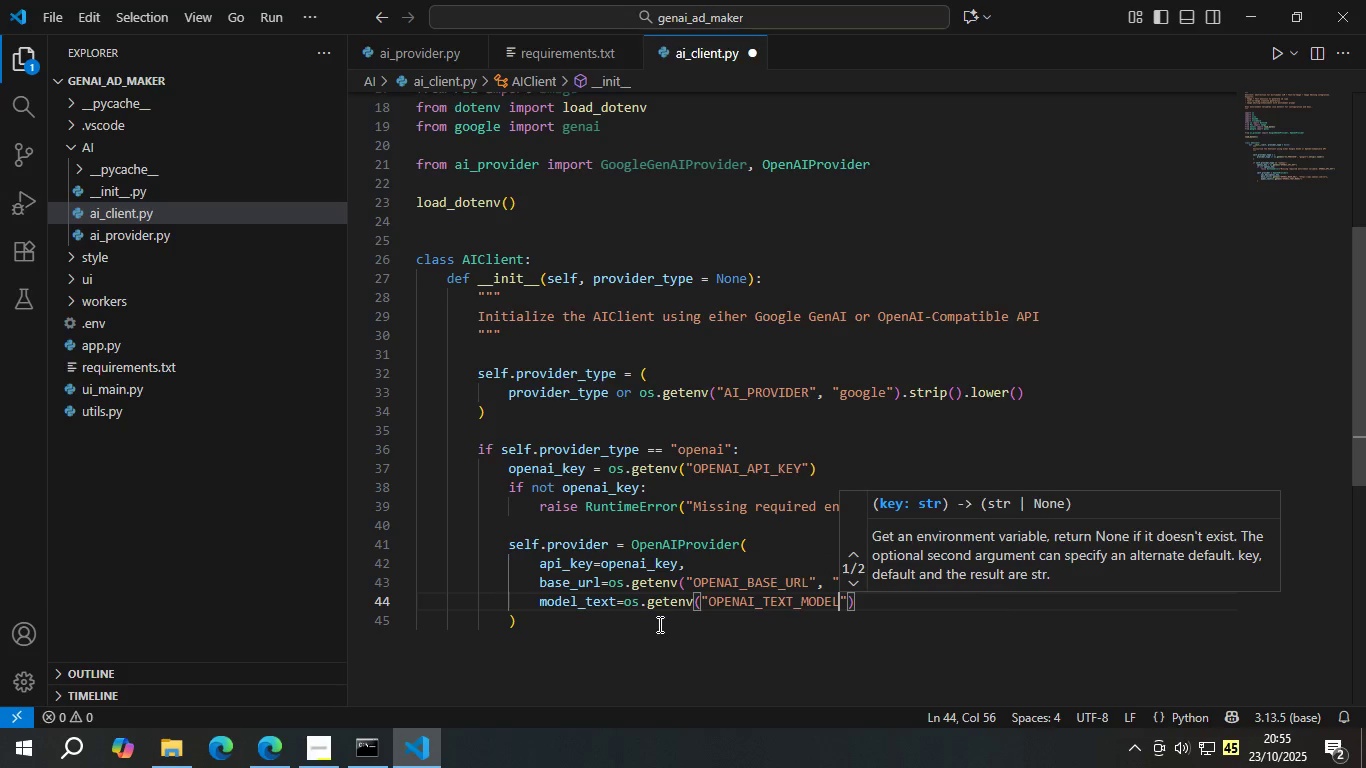 
key(ArrowRight)
 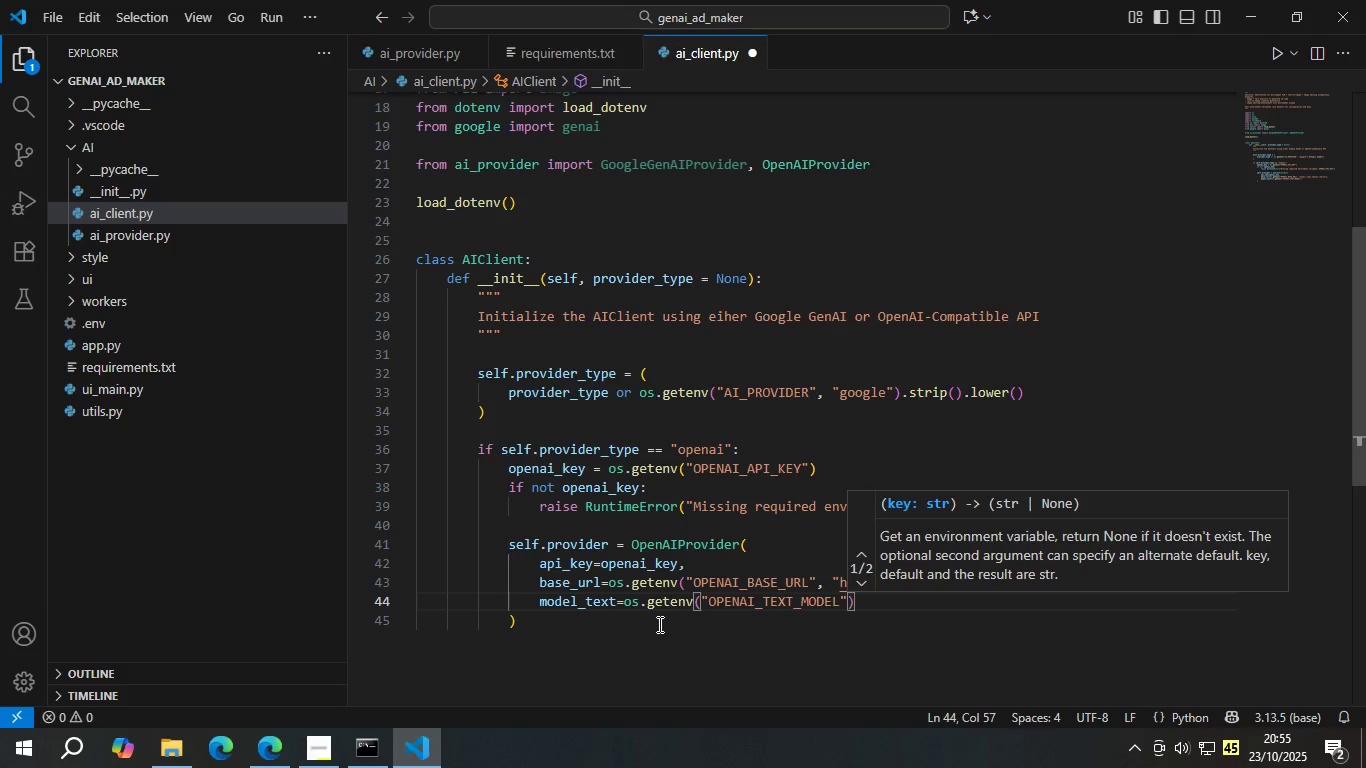 
type(, "gpt-40-mini)
 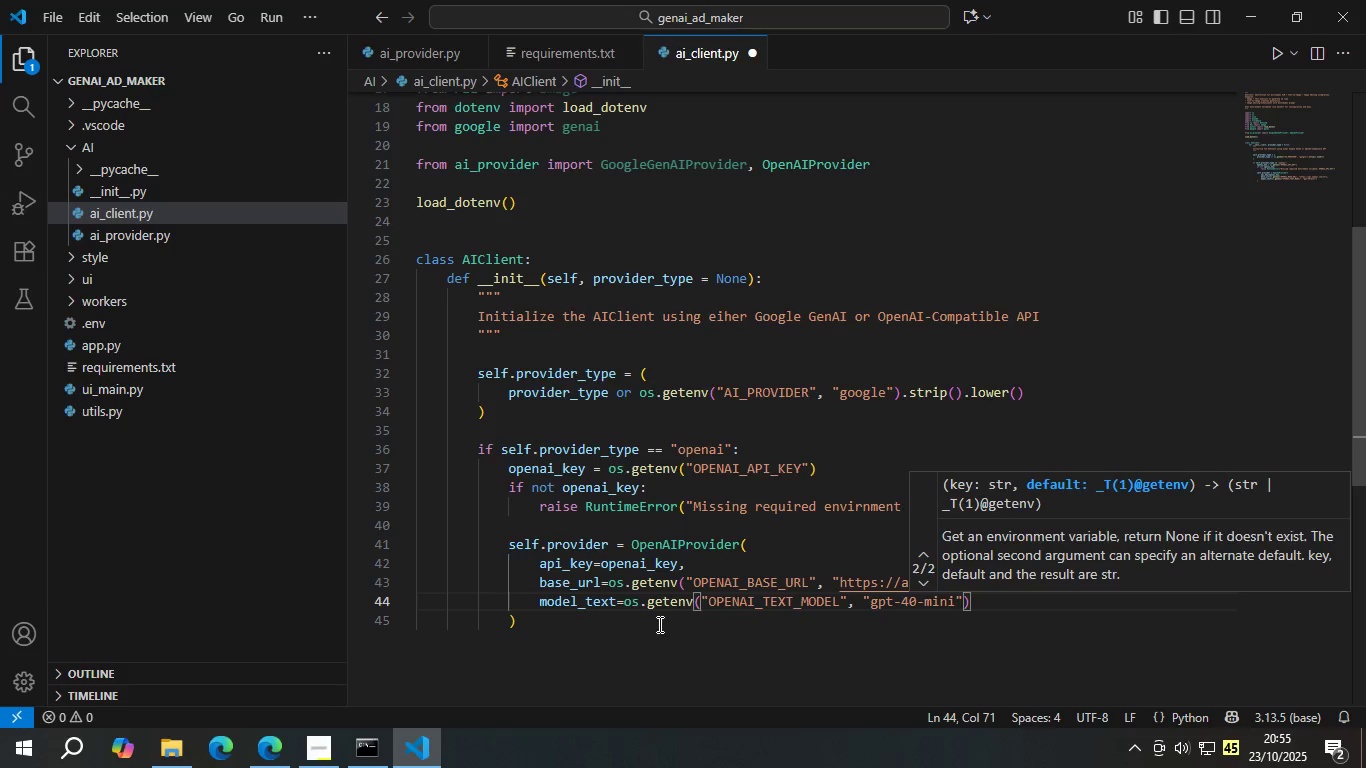 
key(ArrowRight)
 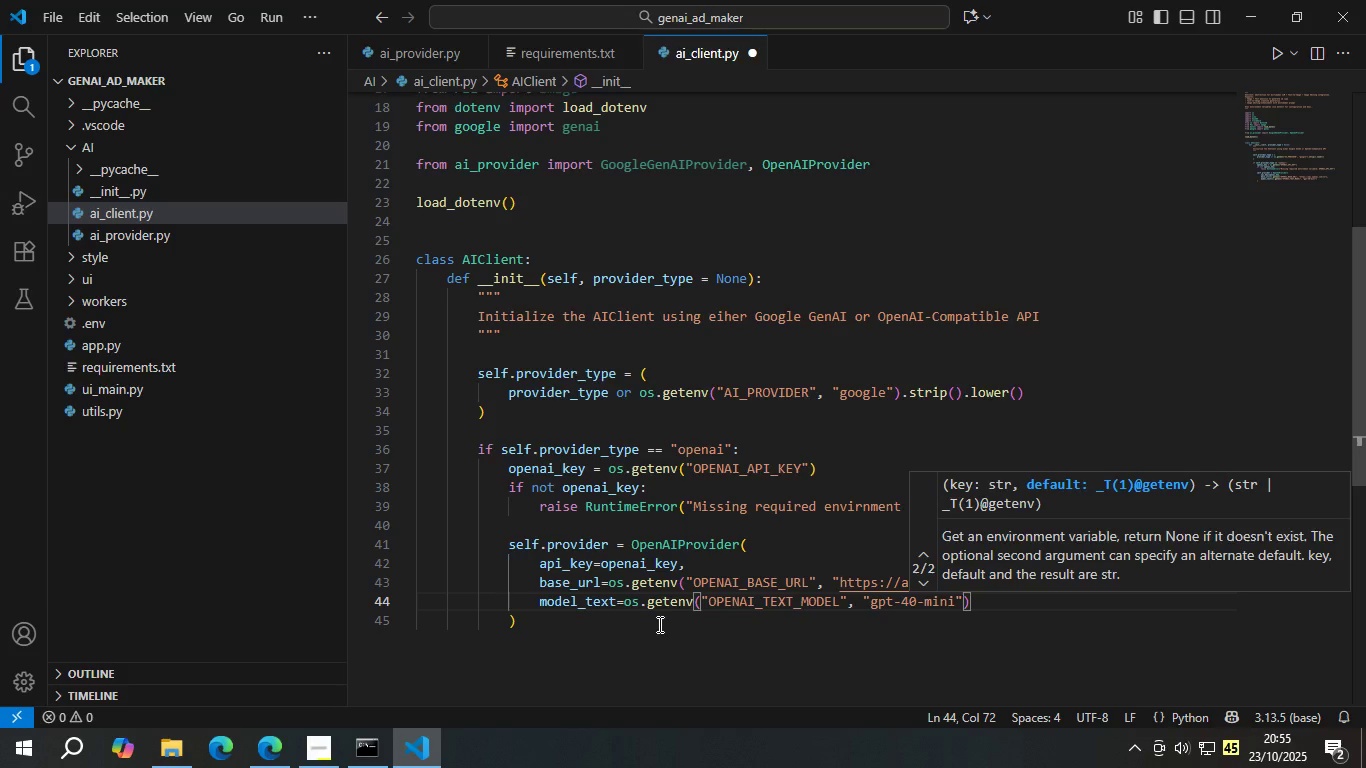 
key(ArrowLeft)
 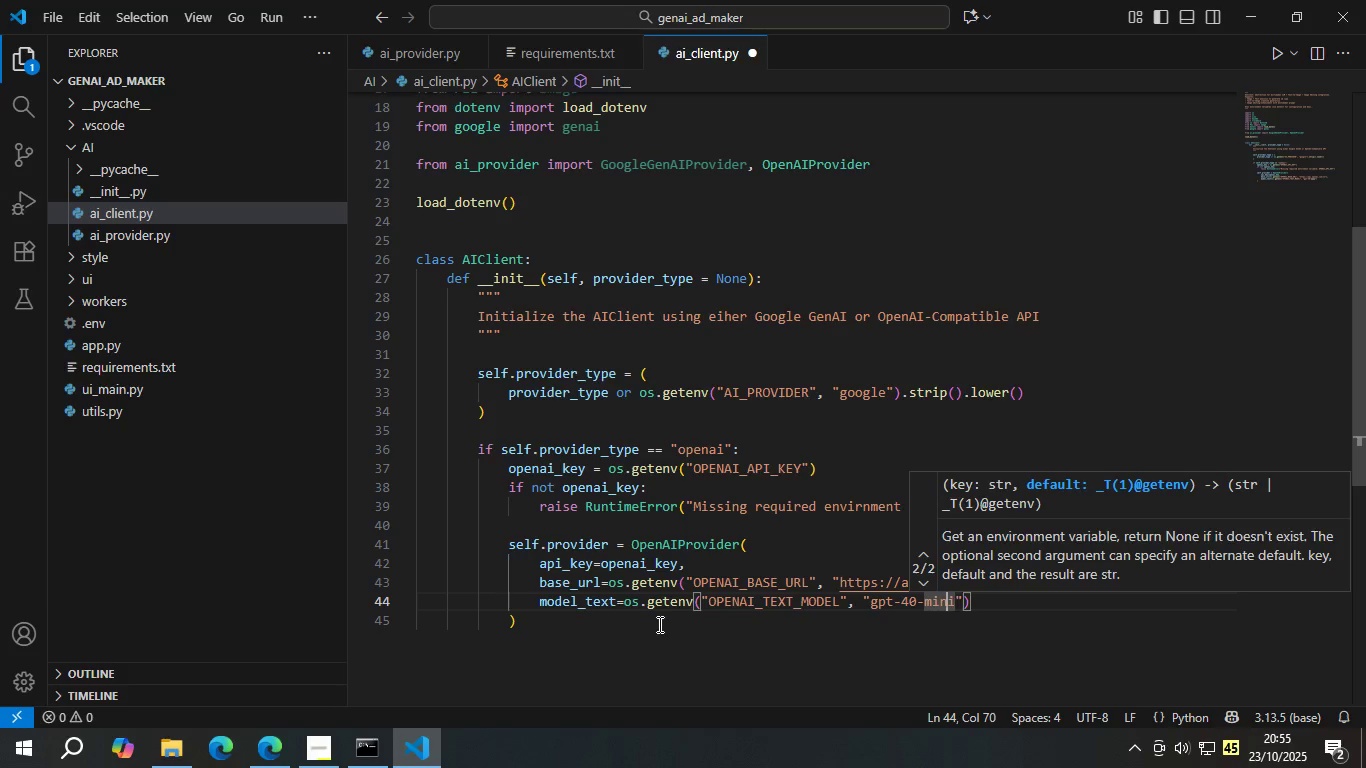 
key(ArrowLeft)
 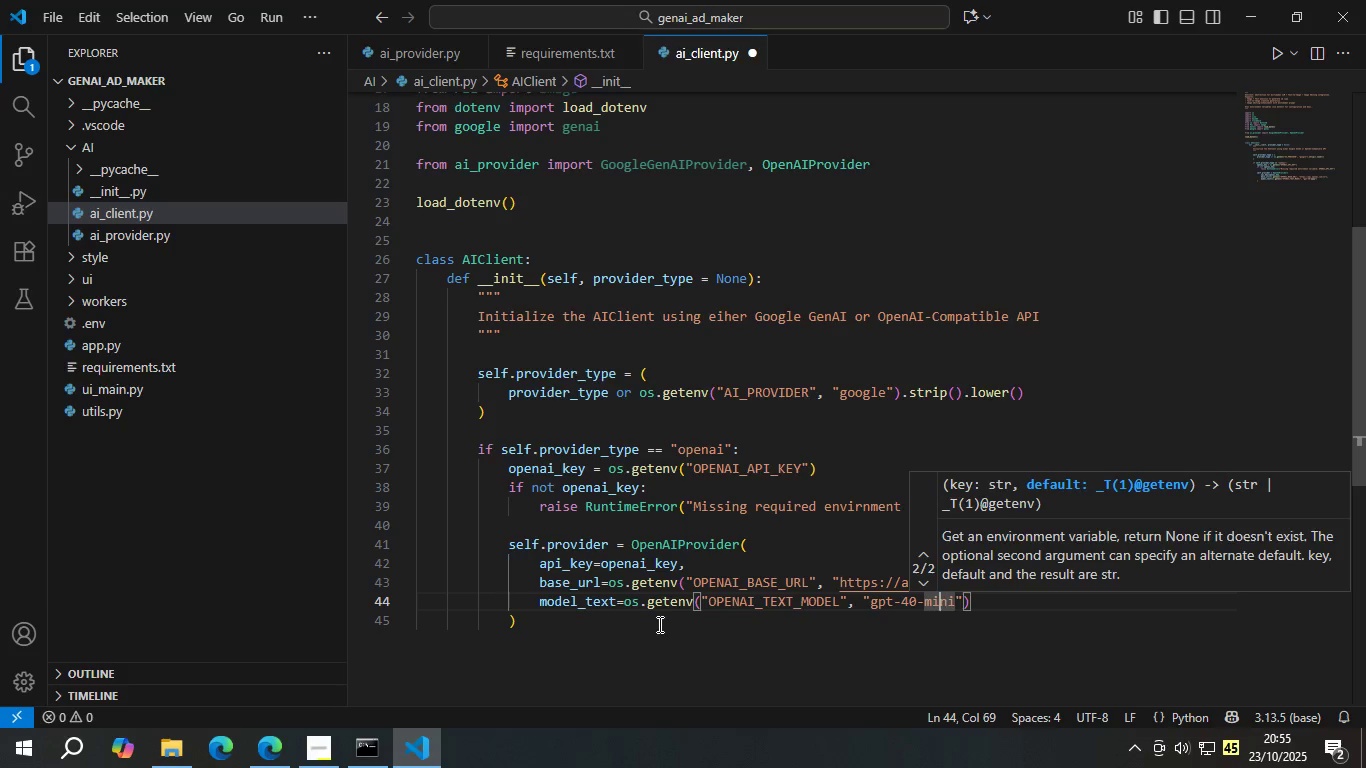 
key(ArrowLeft)
 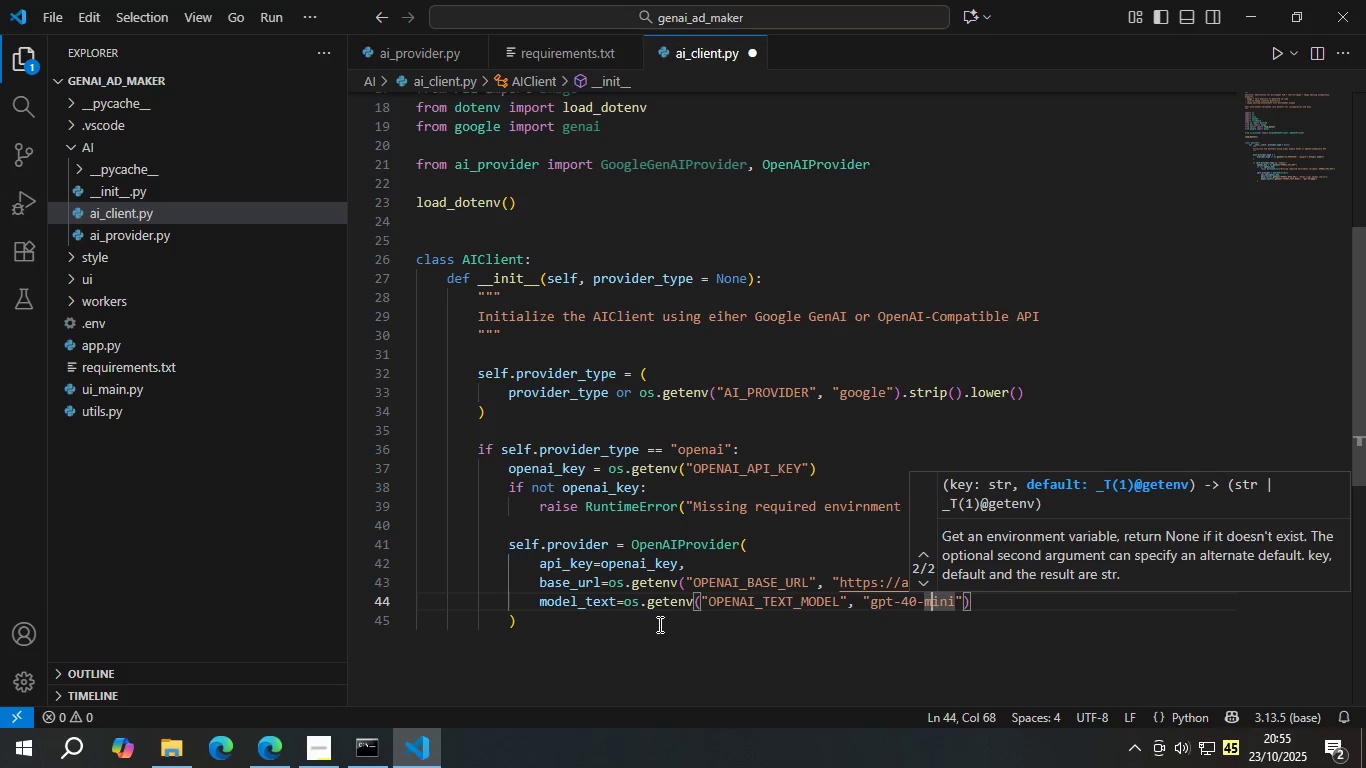 
key(ArrowLeft)
 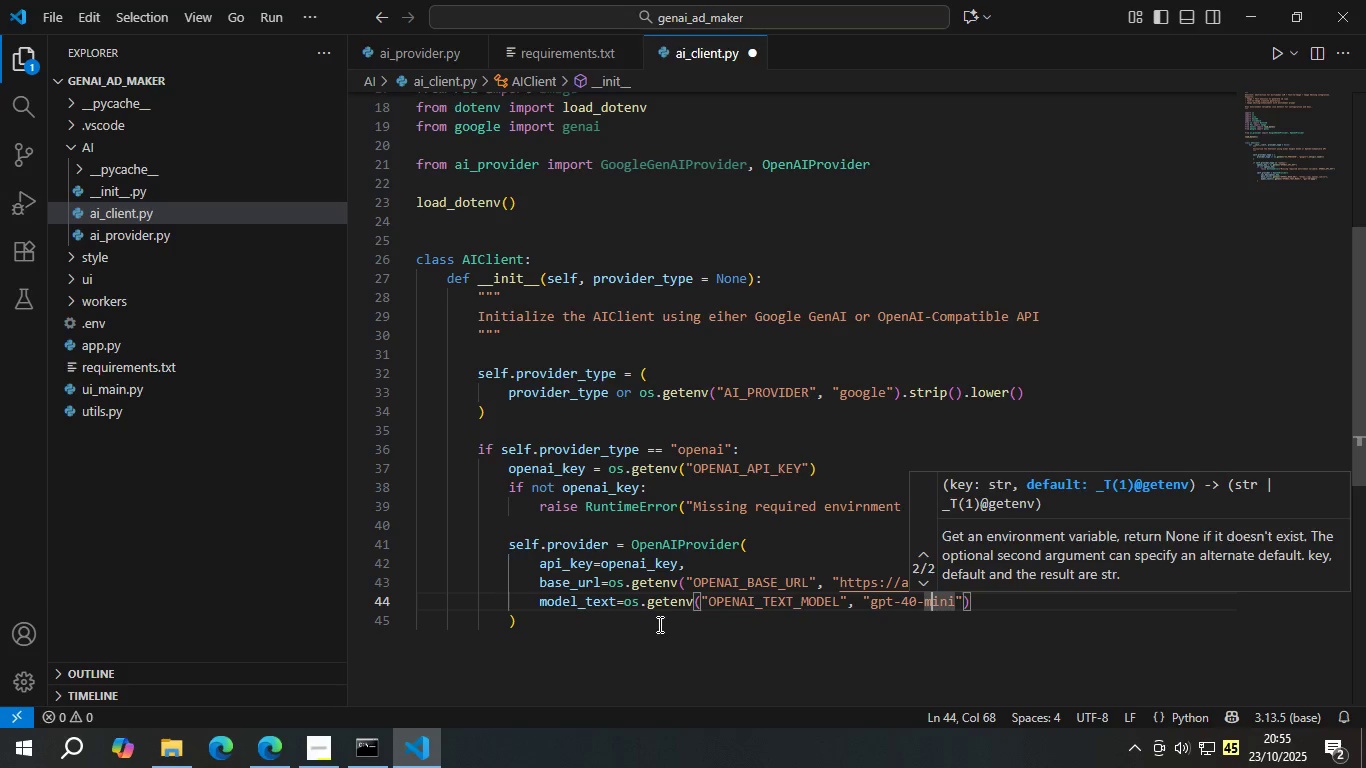 
key(ArrowLeft)
 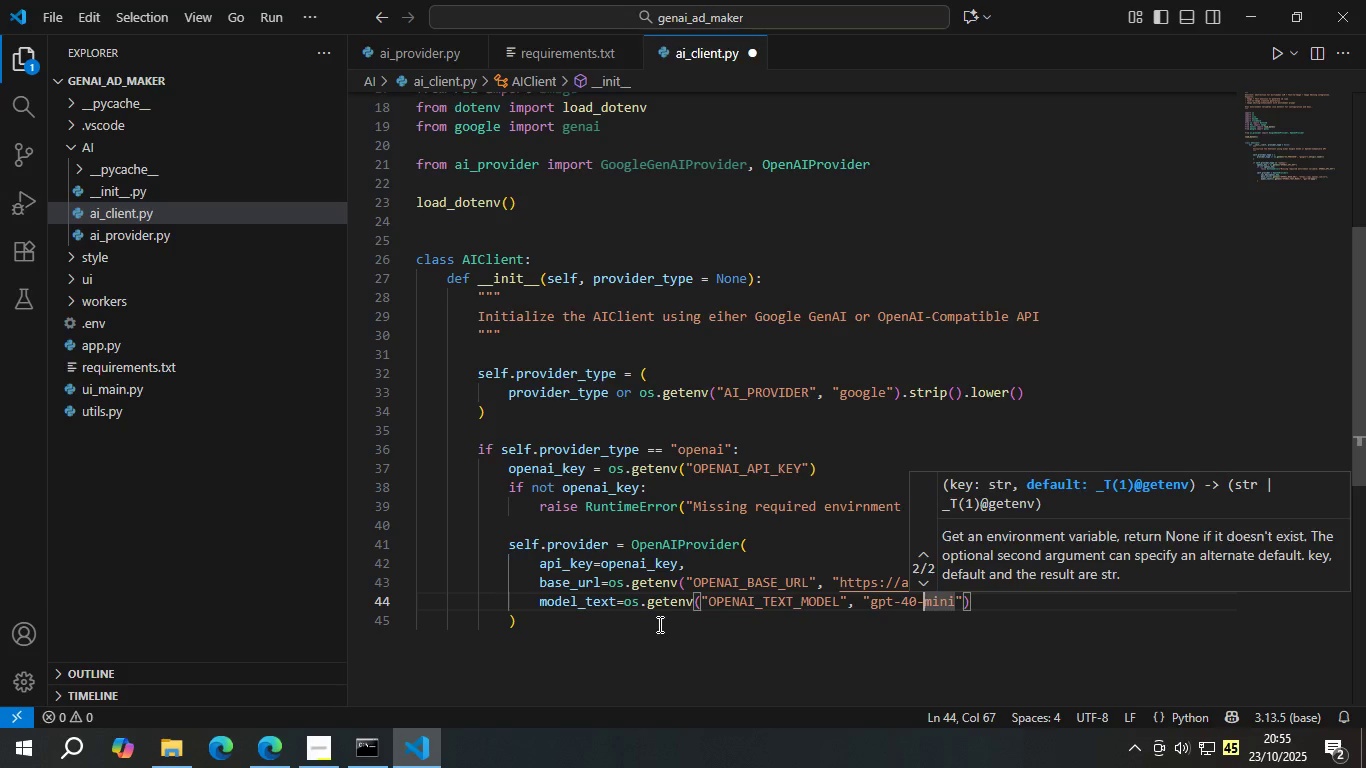 
key(ArrowLeft)
 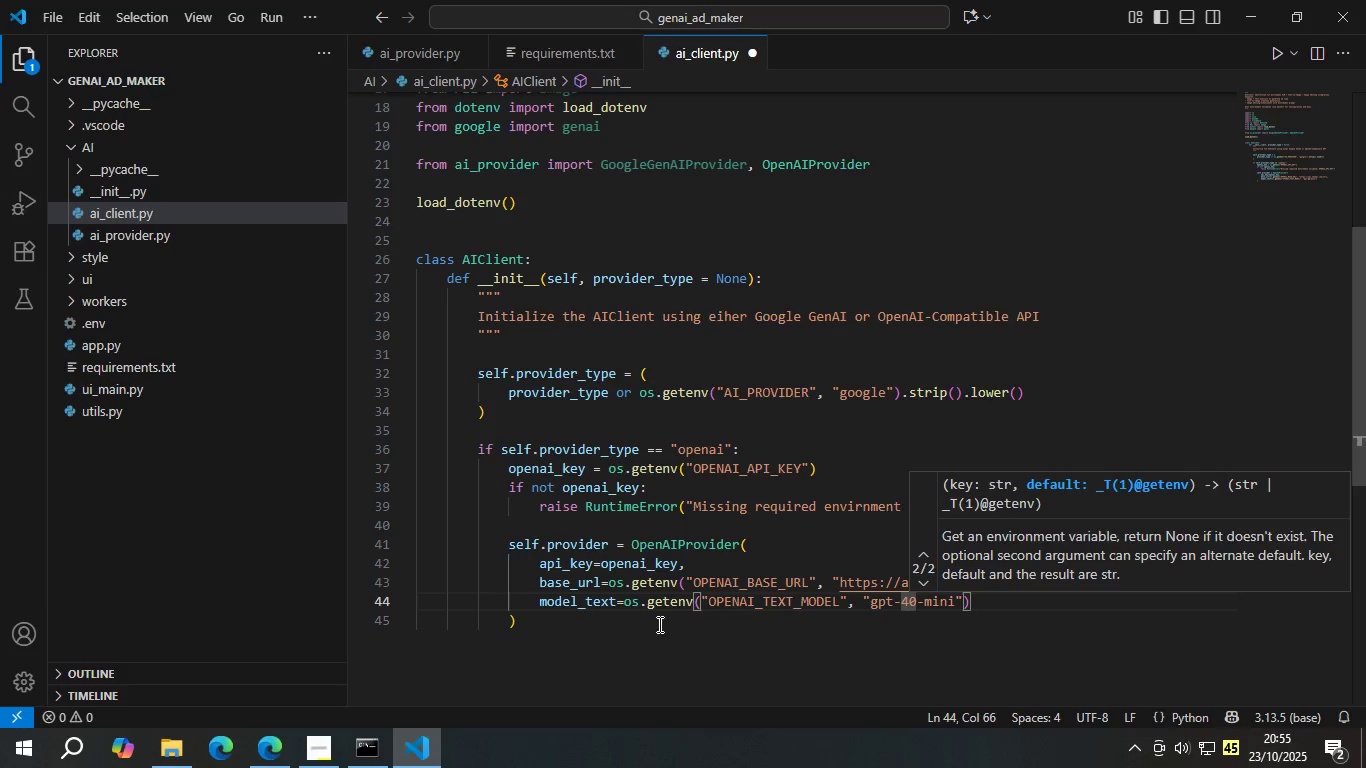 
key(Backspace)
key(Backspace)
type(4o)
 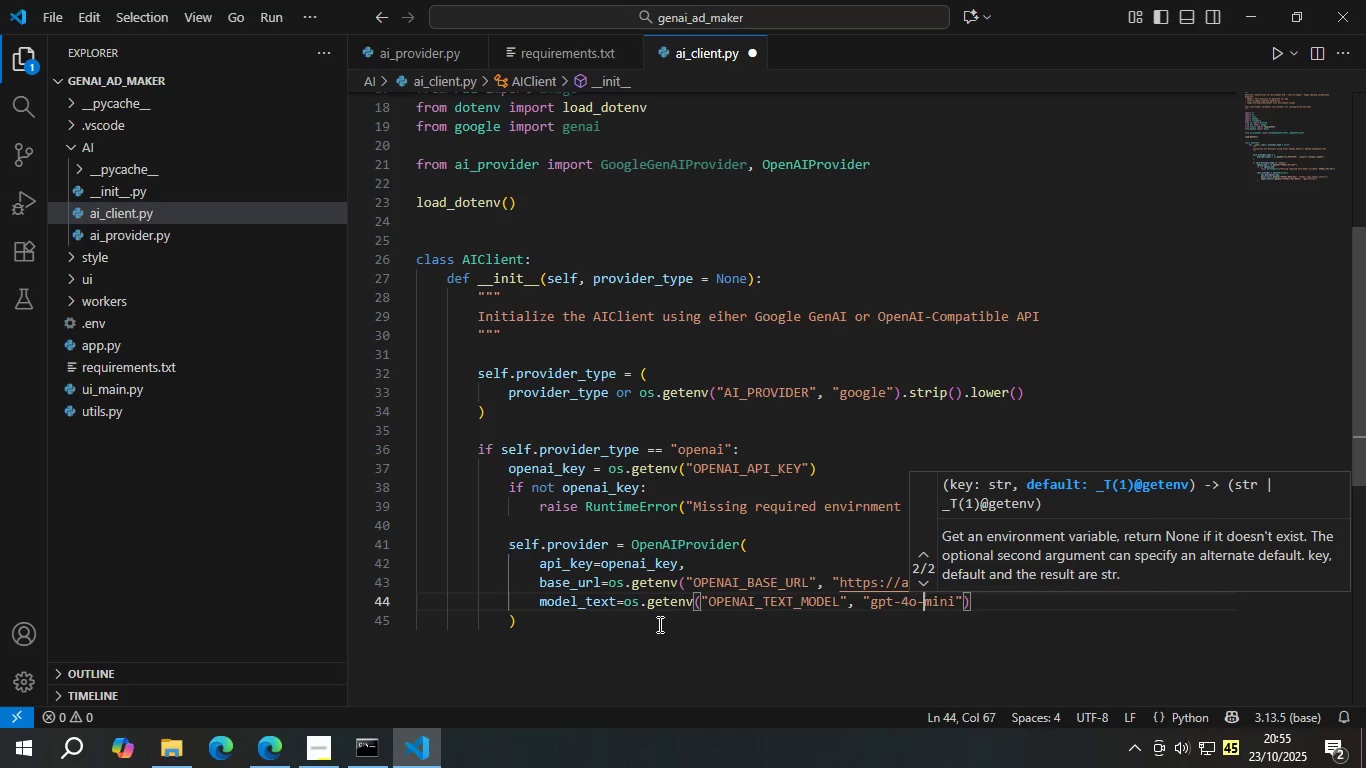 
hold_key(key=ArrowRight, duration=0.66)
 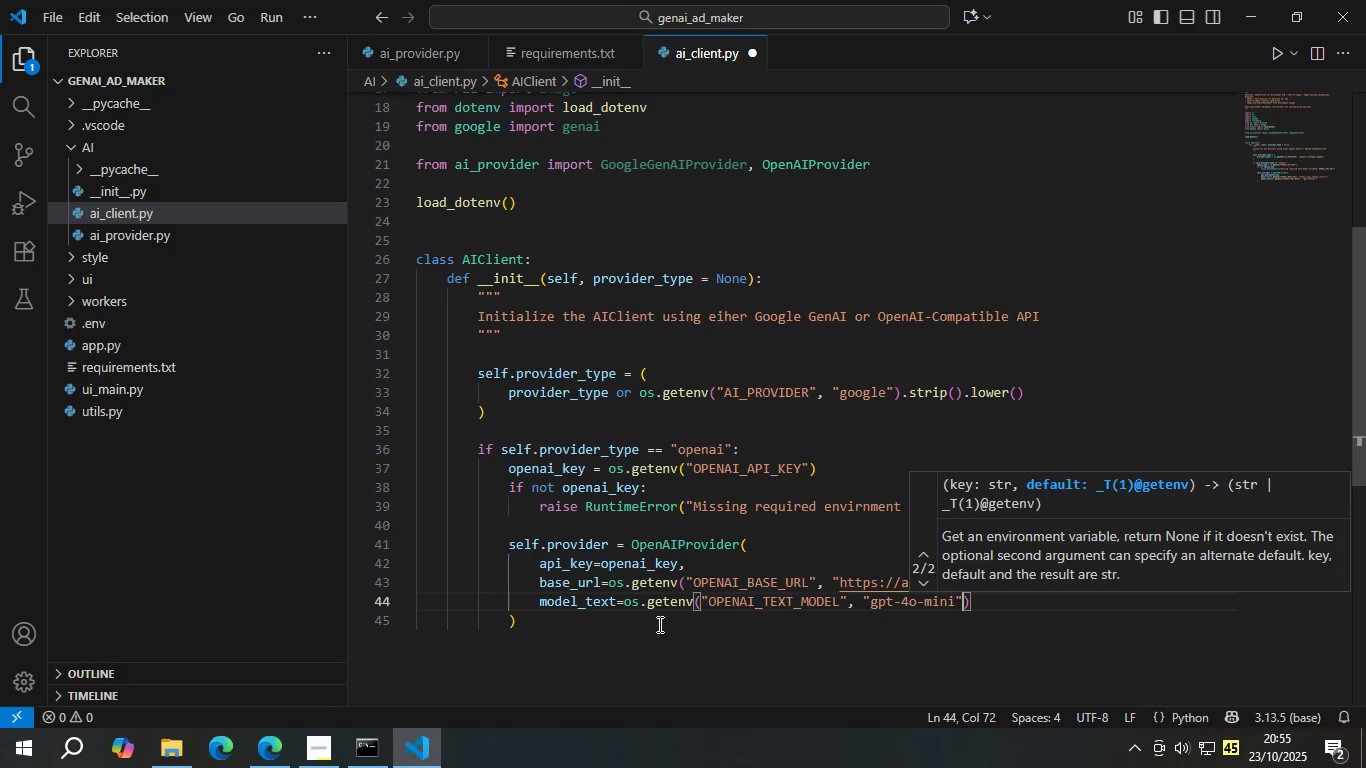 
key(ArrowRight)
 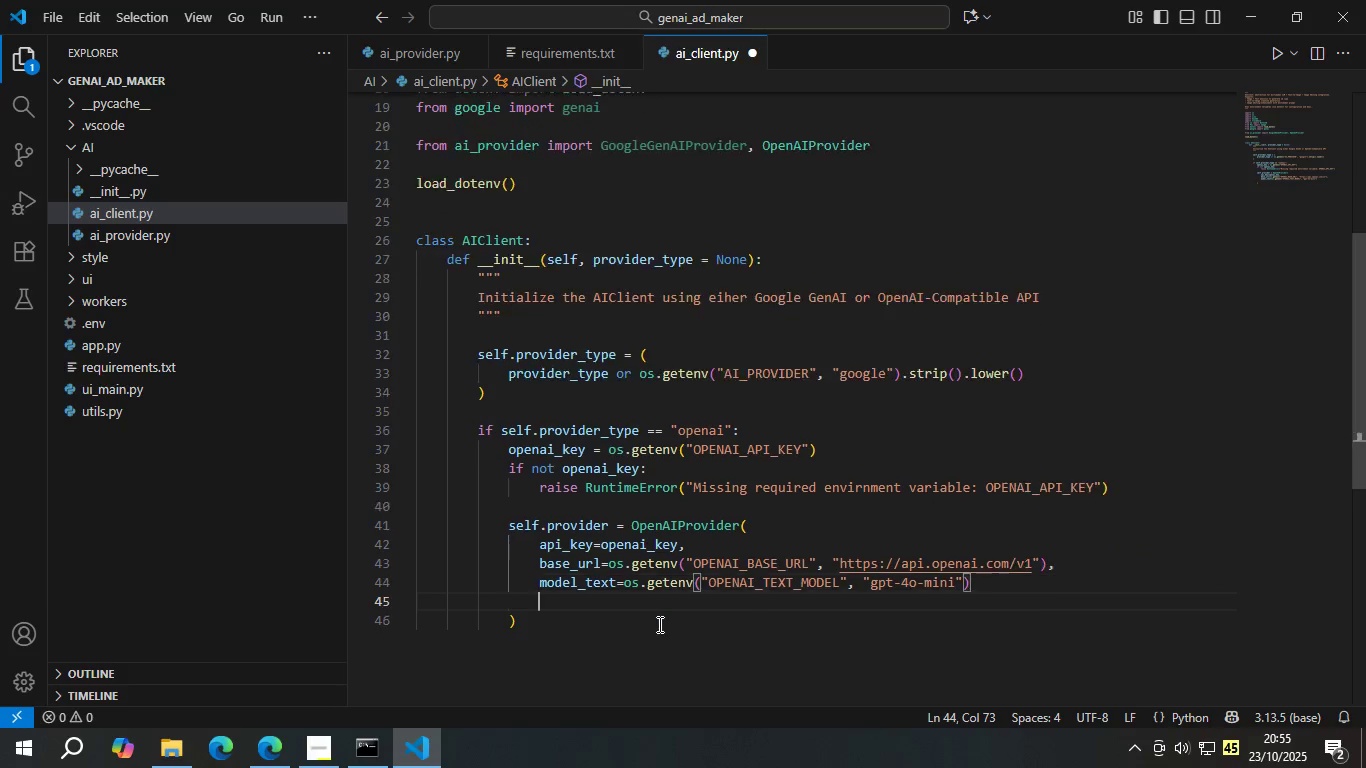 
key(Enter)
 